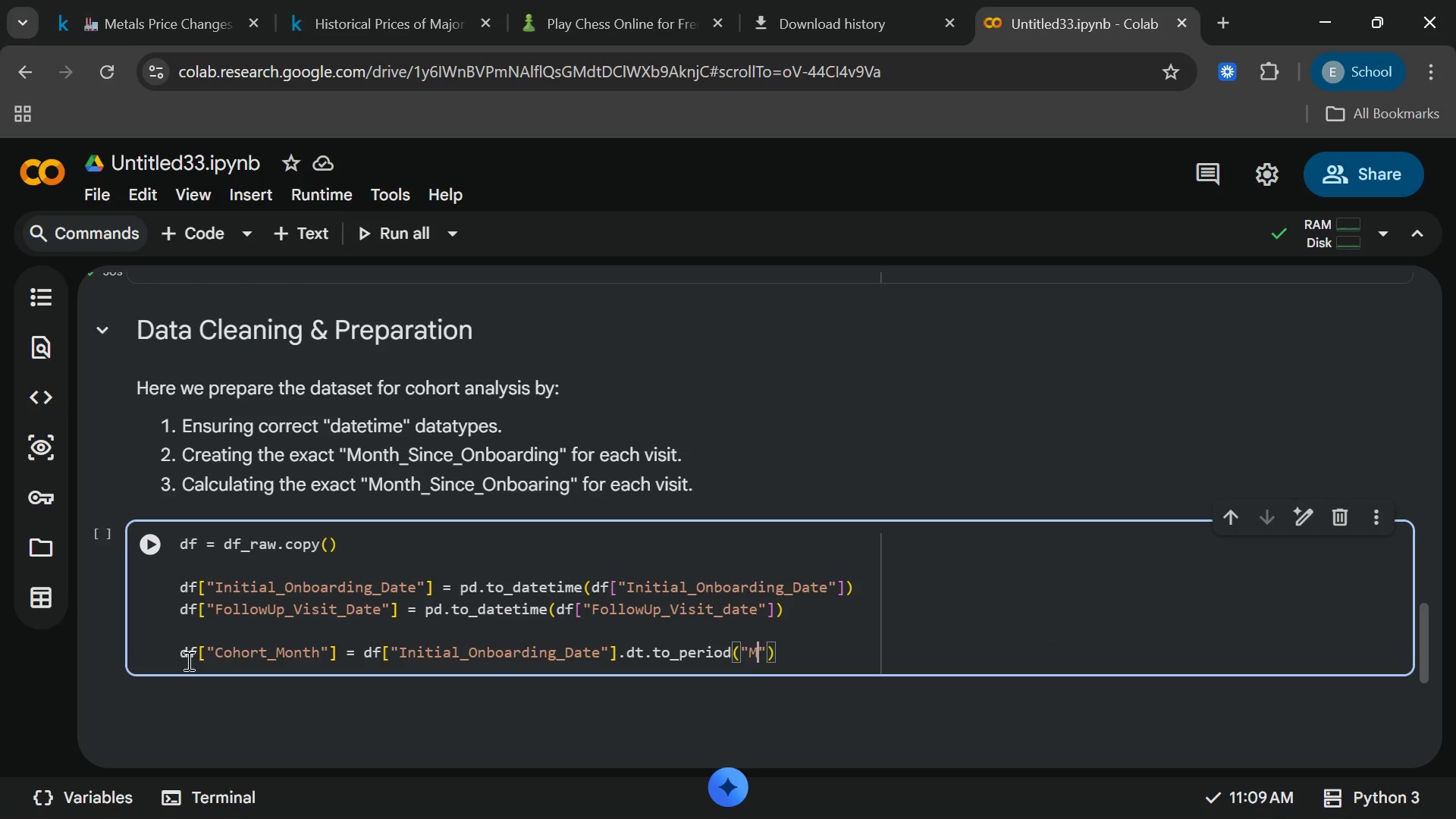 
key(End)
 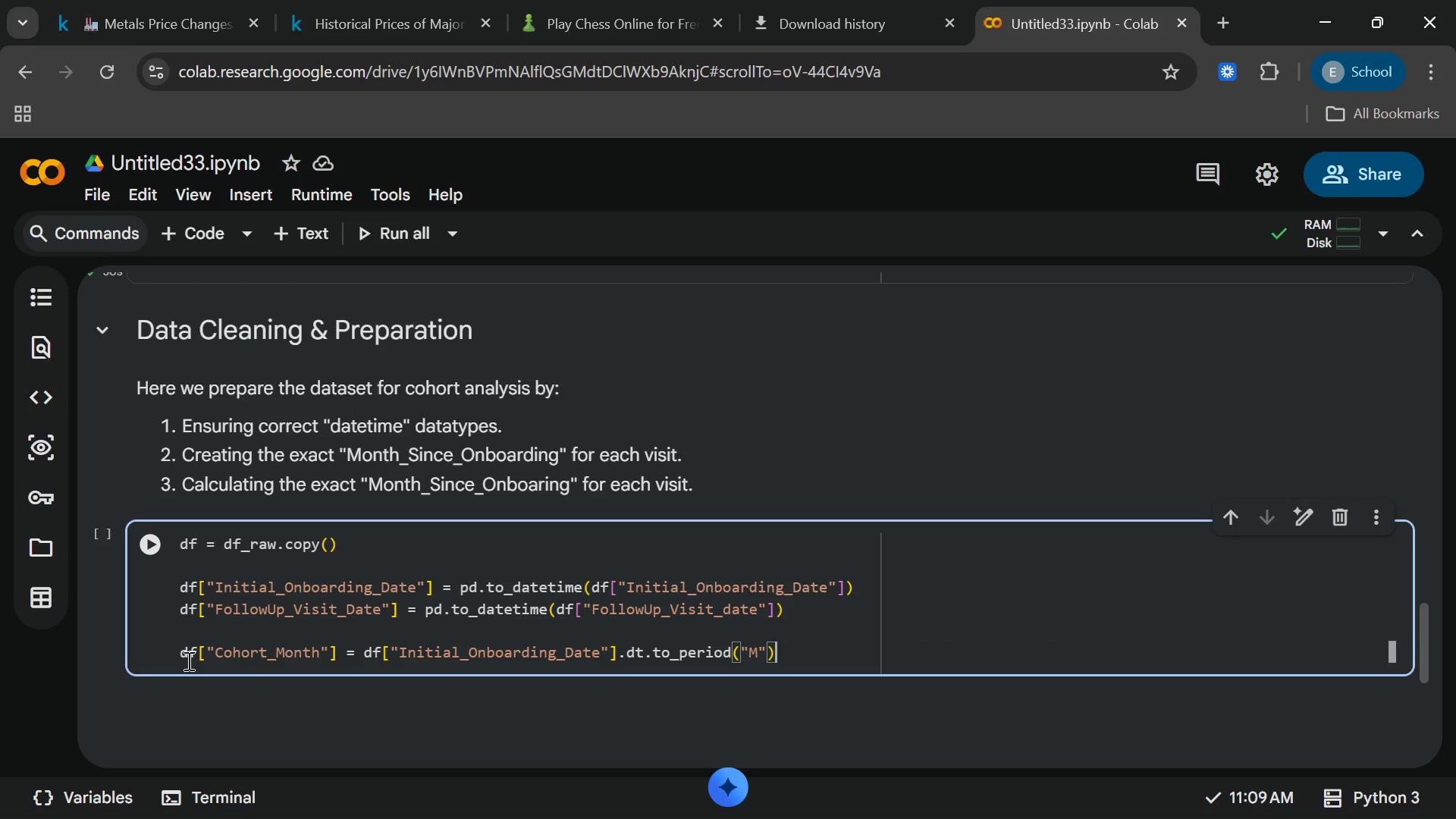 
key(Enter)
 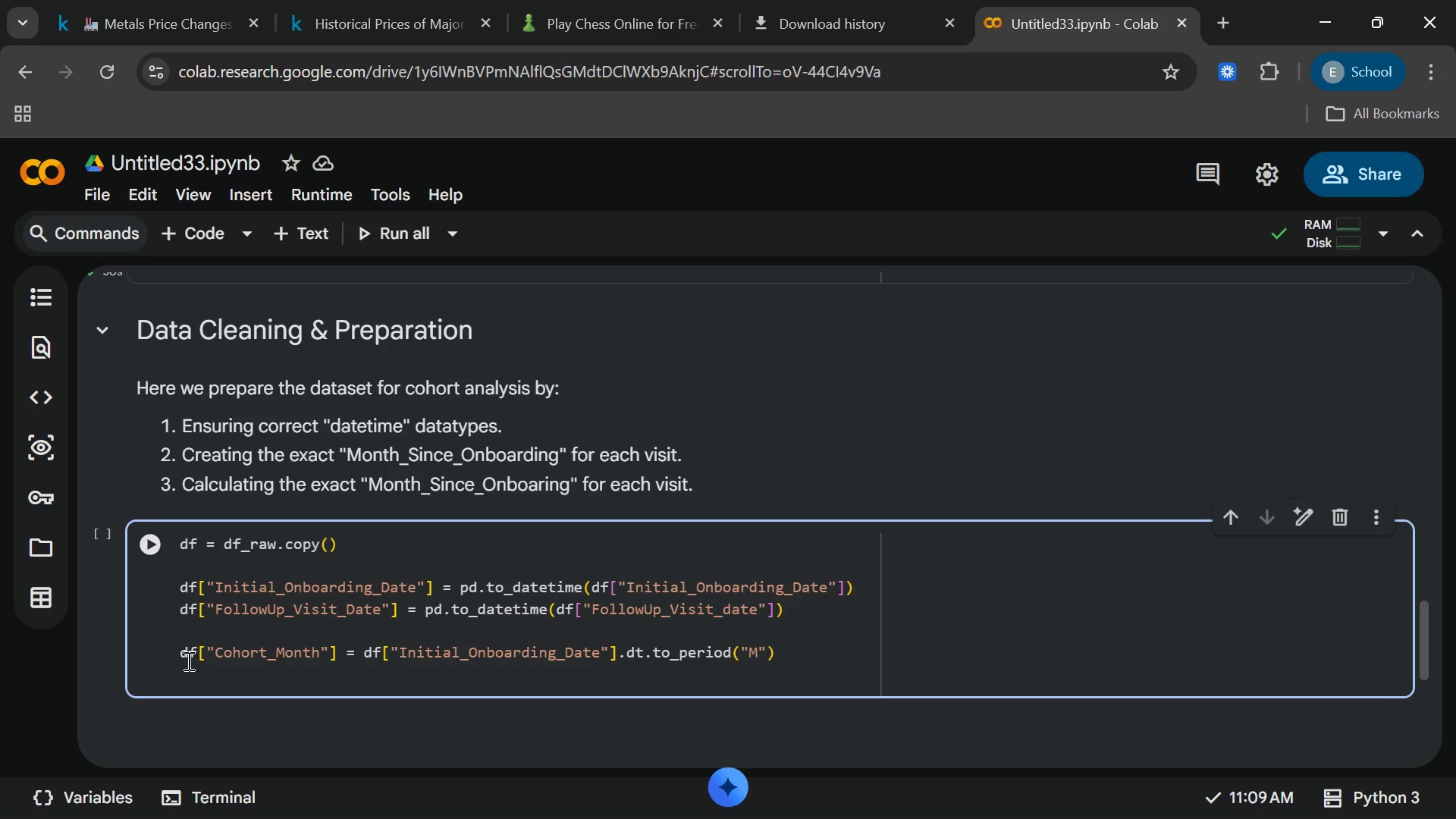 
key(Enter)
 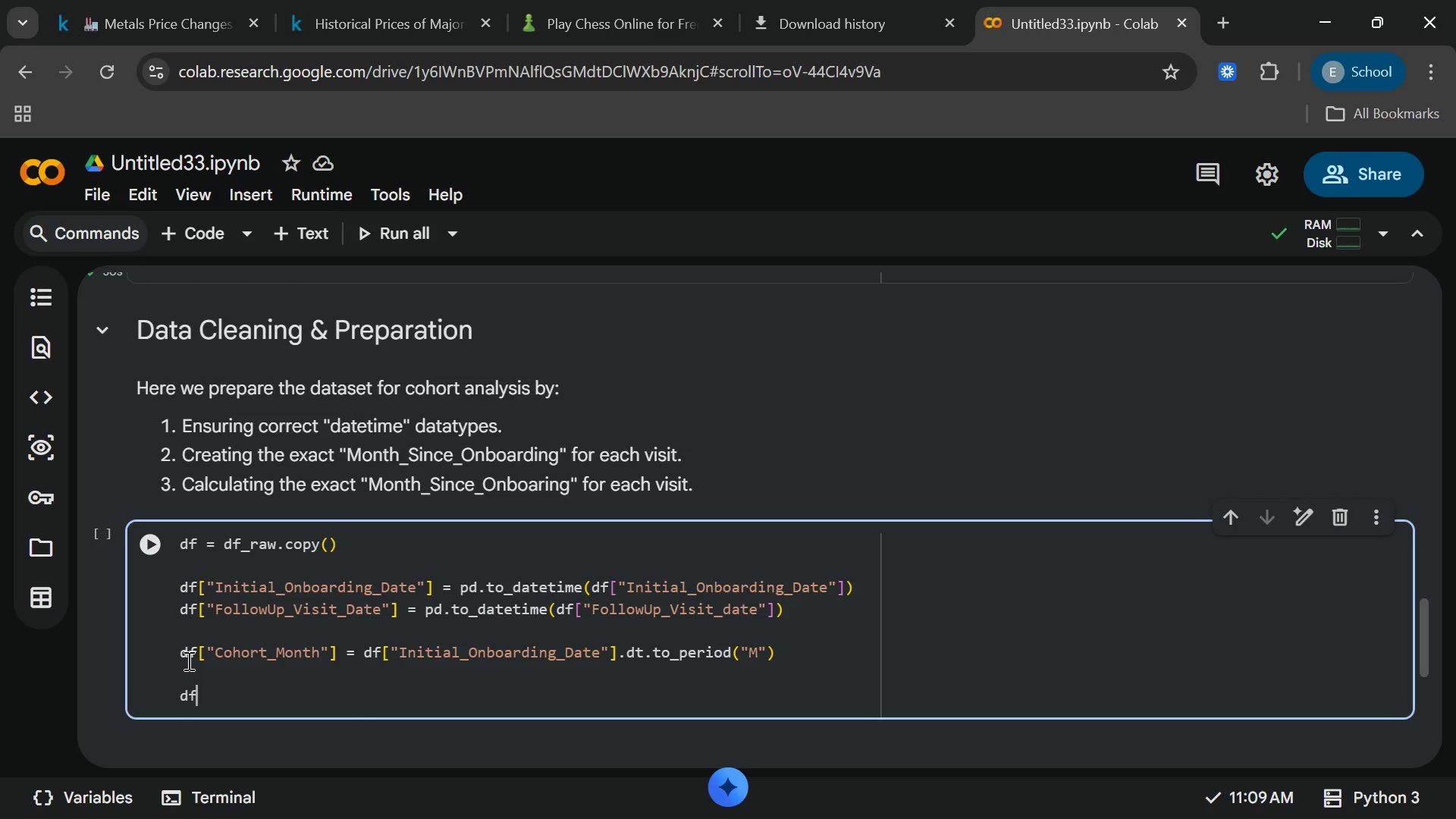 
type(df)
 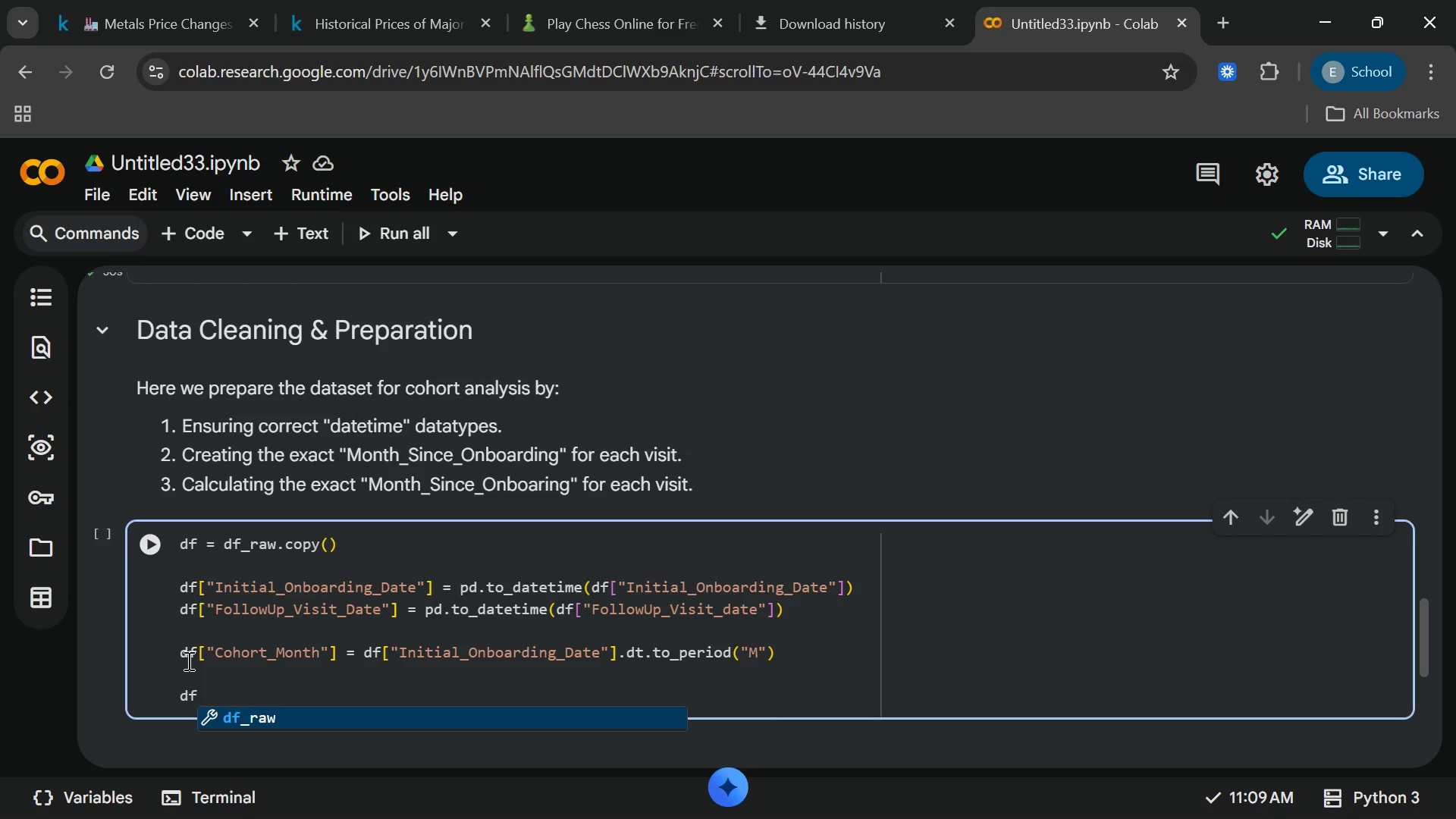 
type(["Months_Since_Onboarding[End] = (df["FollowUO)
key(Backspace)
type(p)
 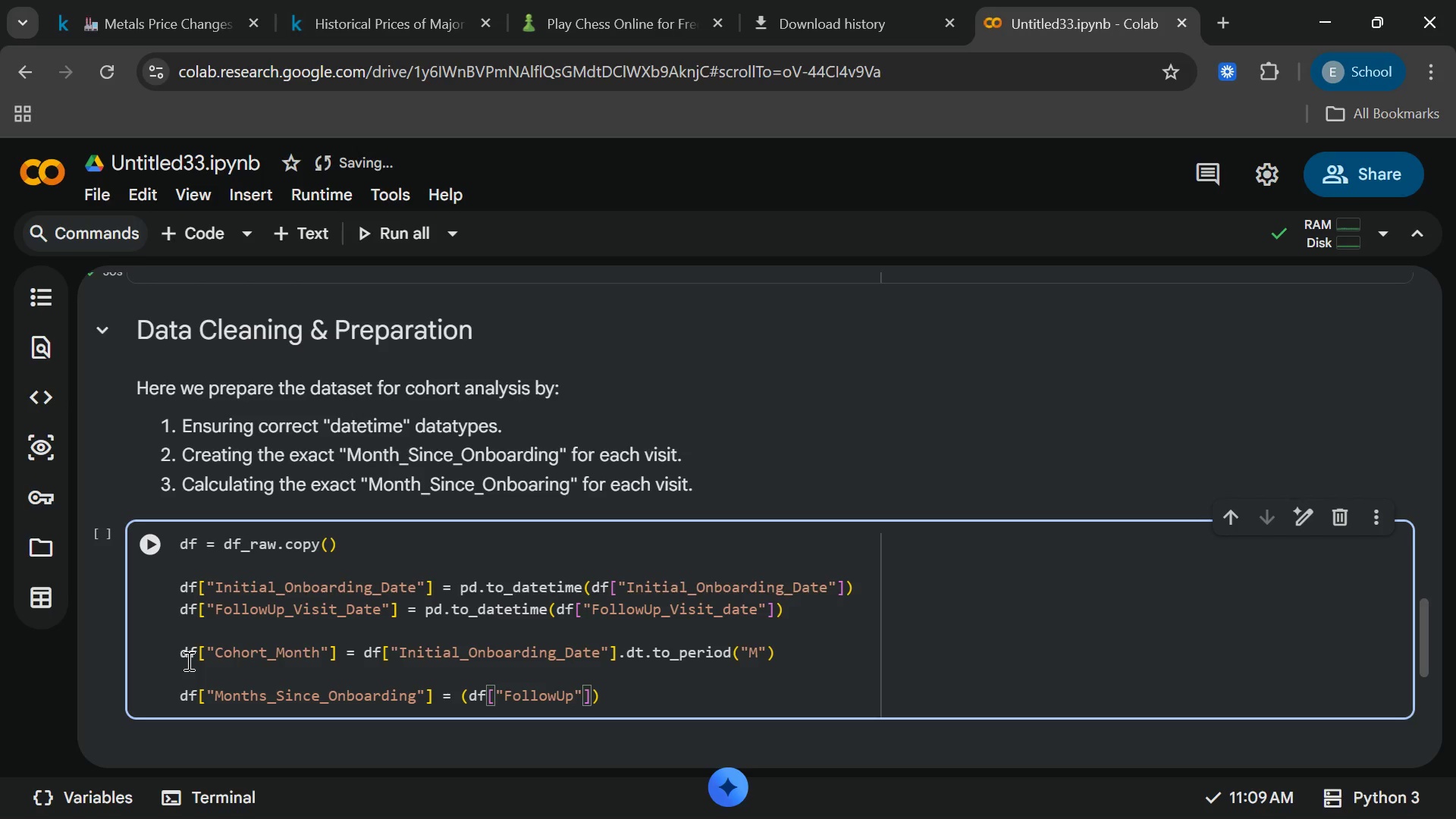 
type(_Visi)
 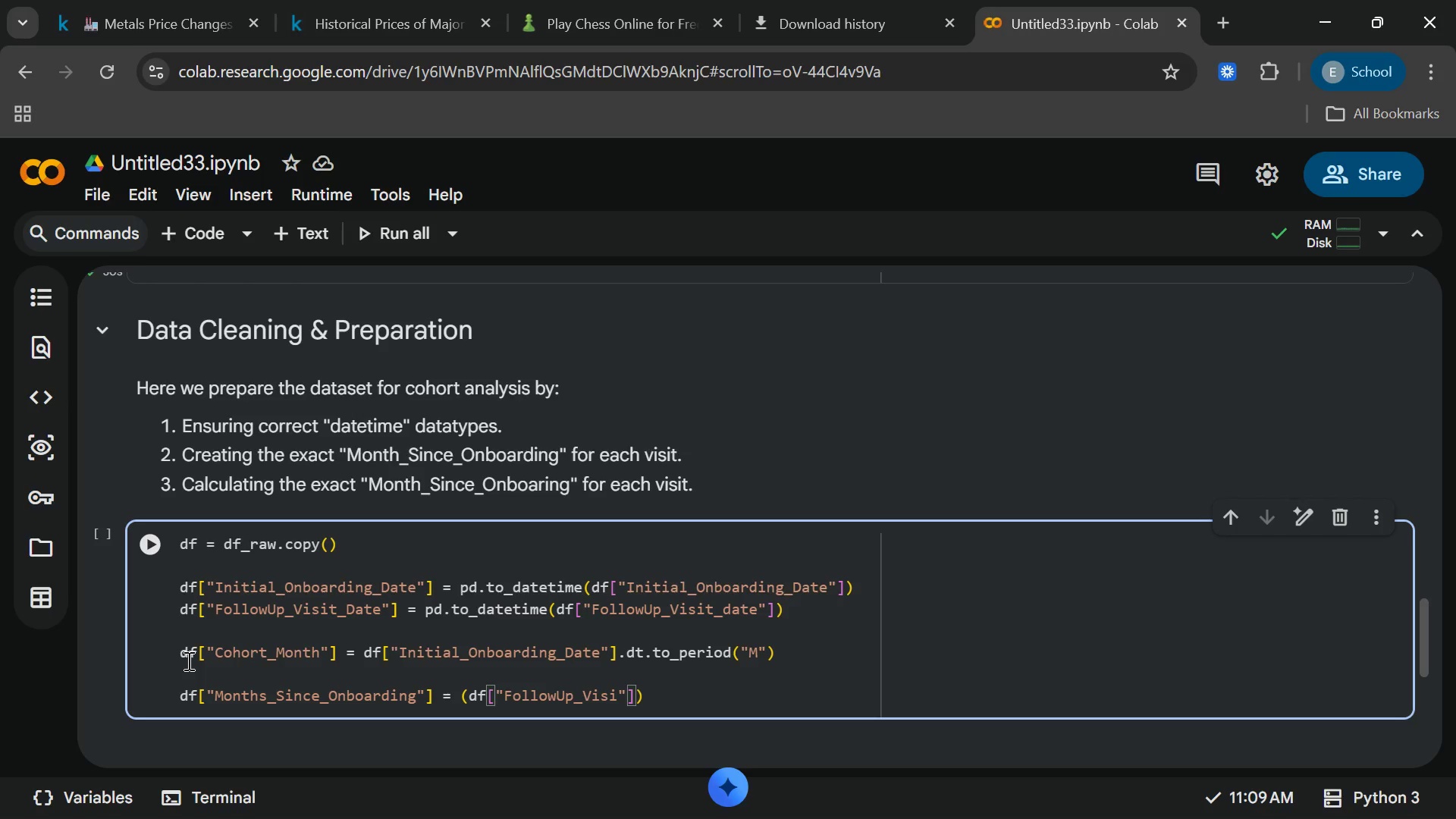 
type(t_Date)
 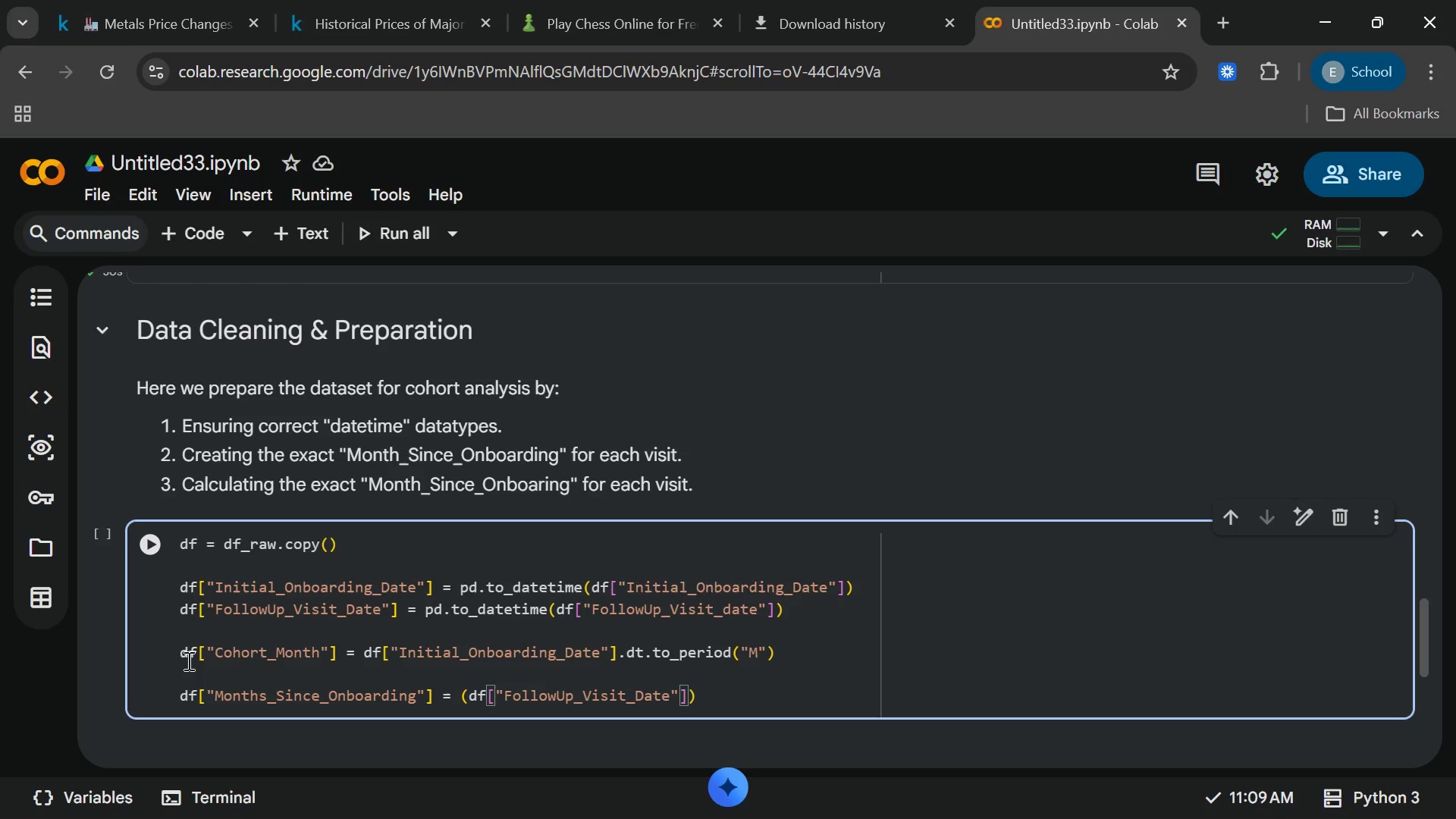 
key(ArrowRight)
 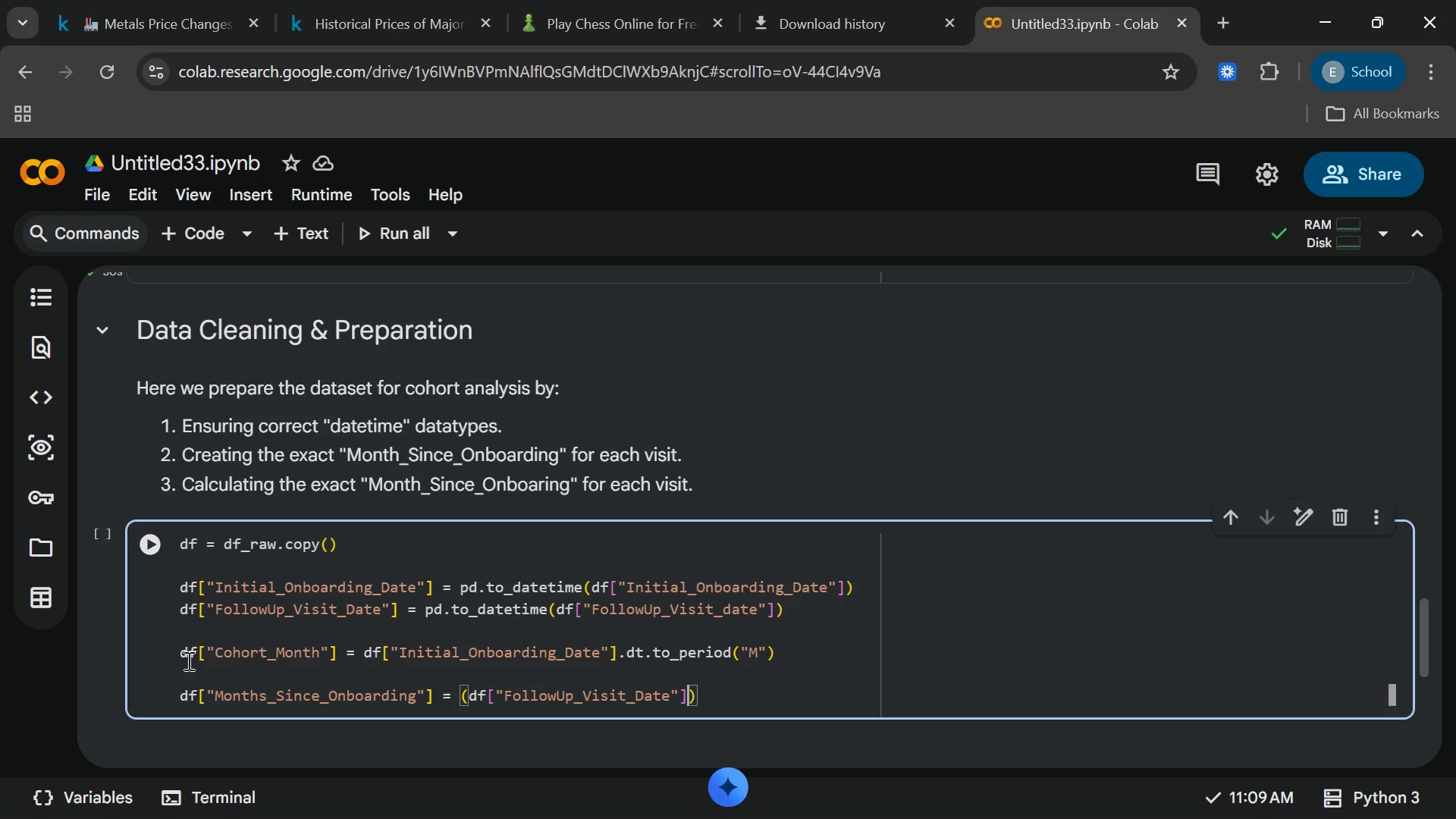 
key(ArrowRight)
 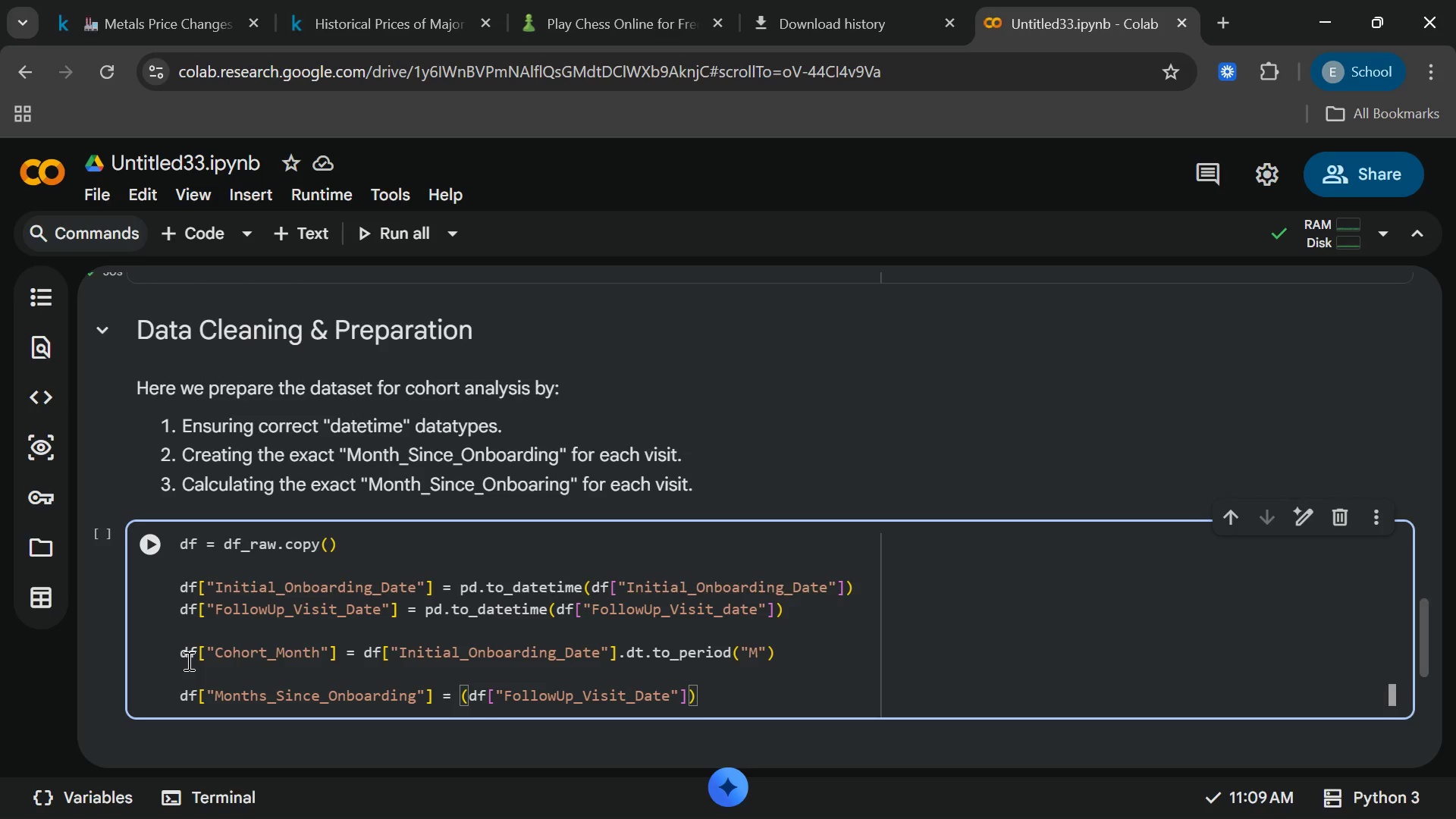 
type(.dt.year -df [)
key(Backspace)
key(Backspace)
type(["Initial_Onboarding)
 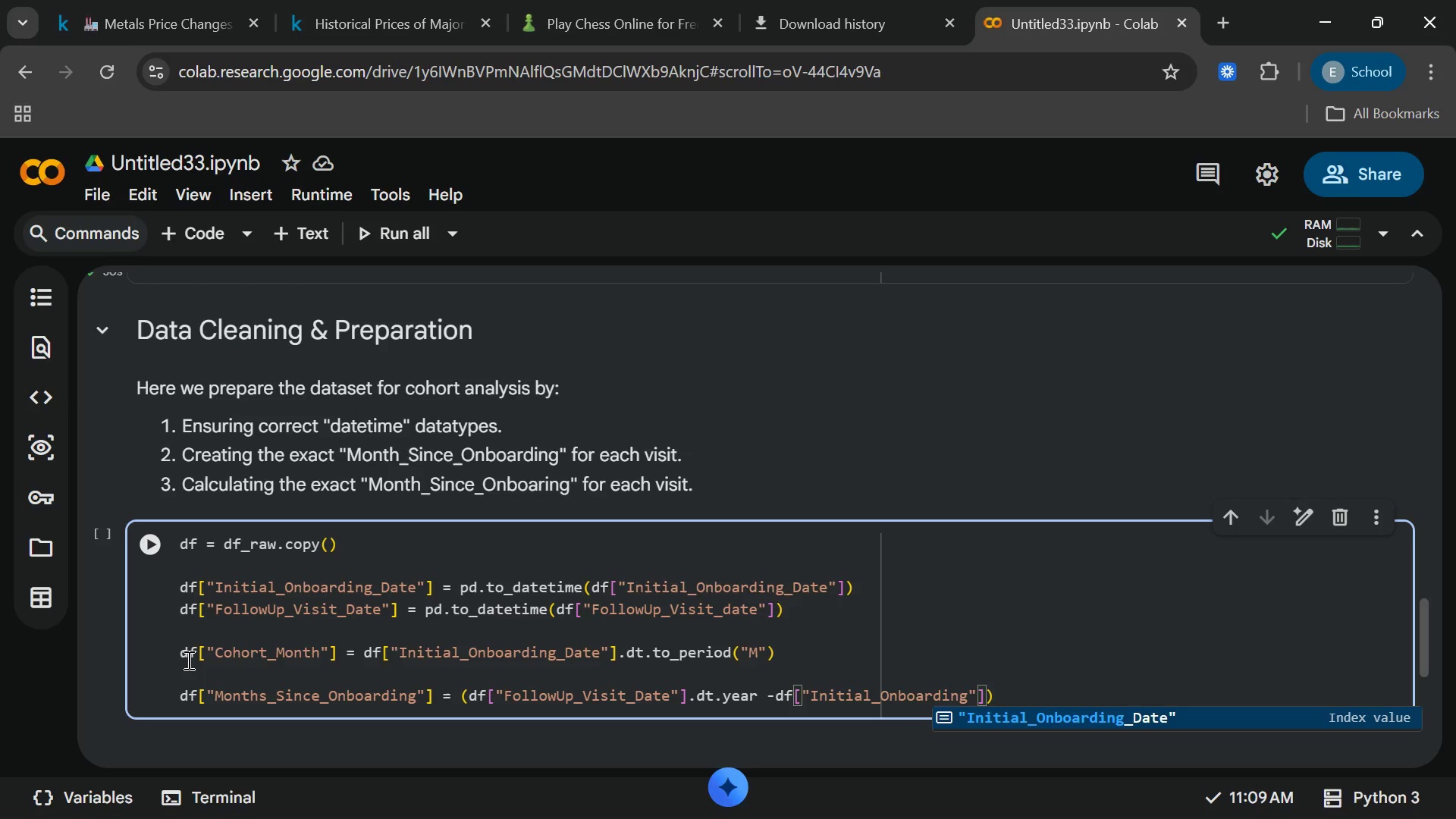 
wait(6.98)
 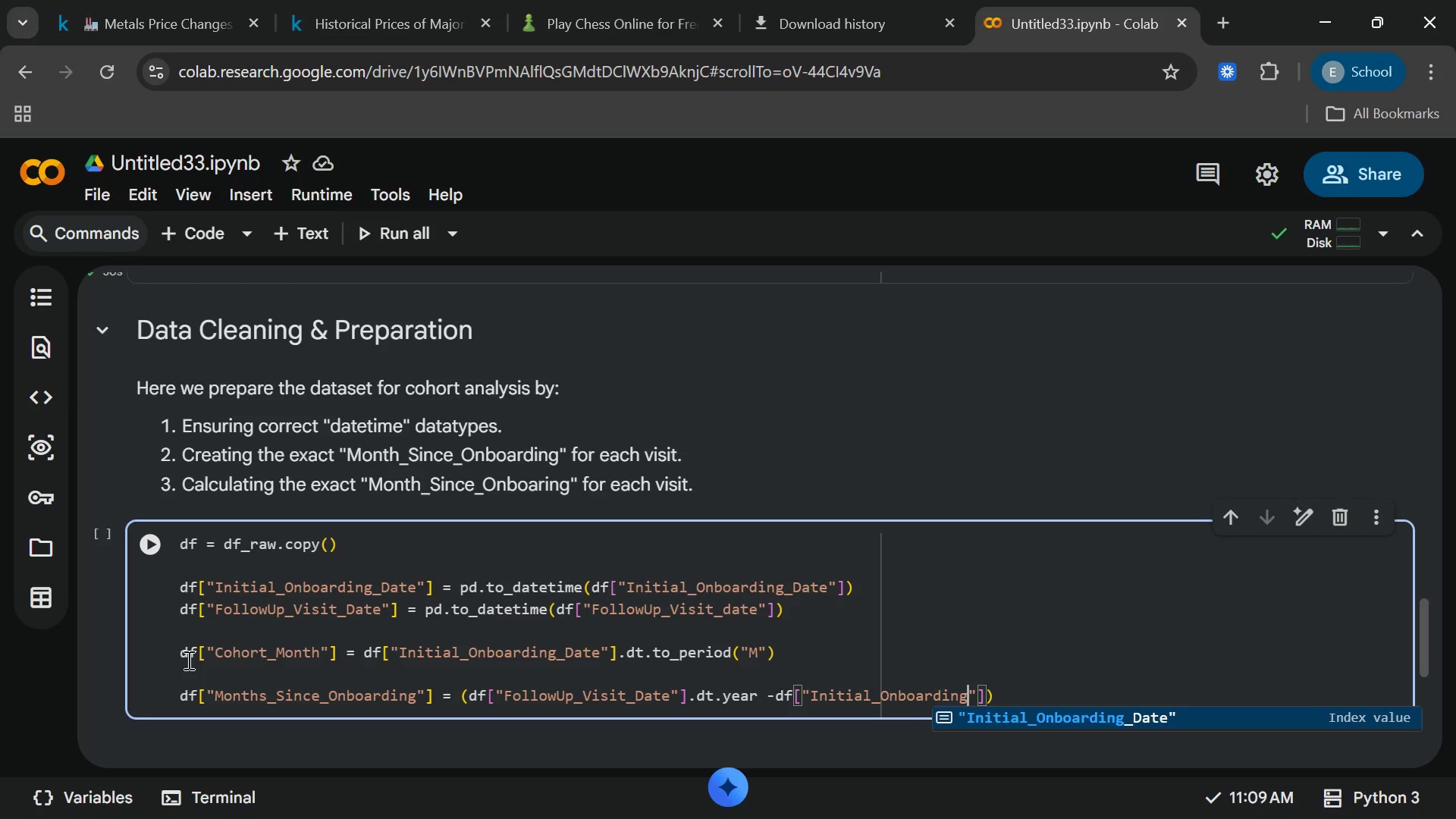 
type(_Date)
 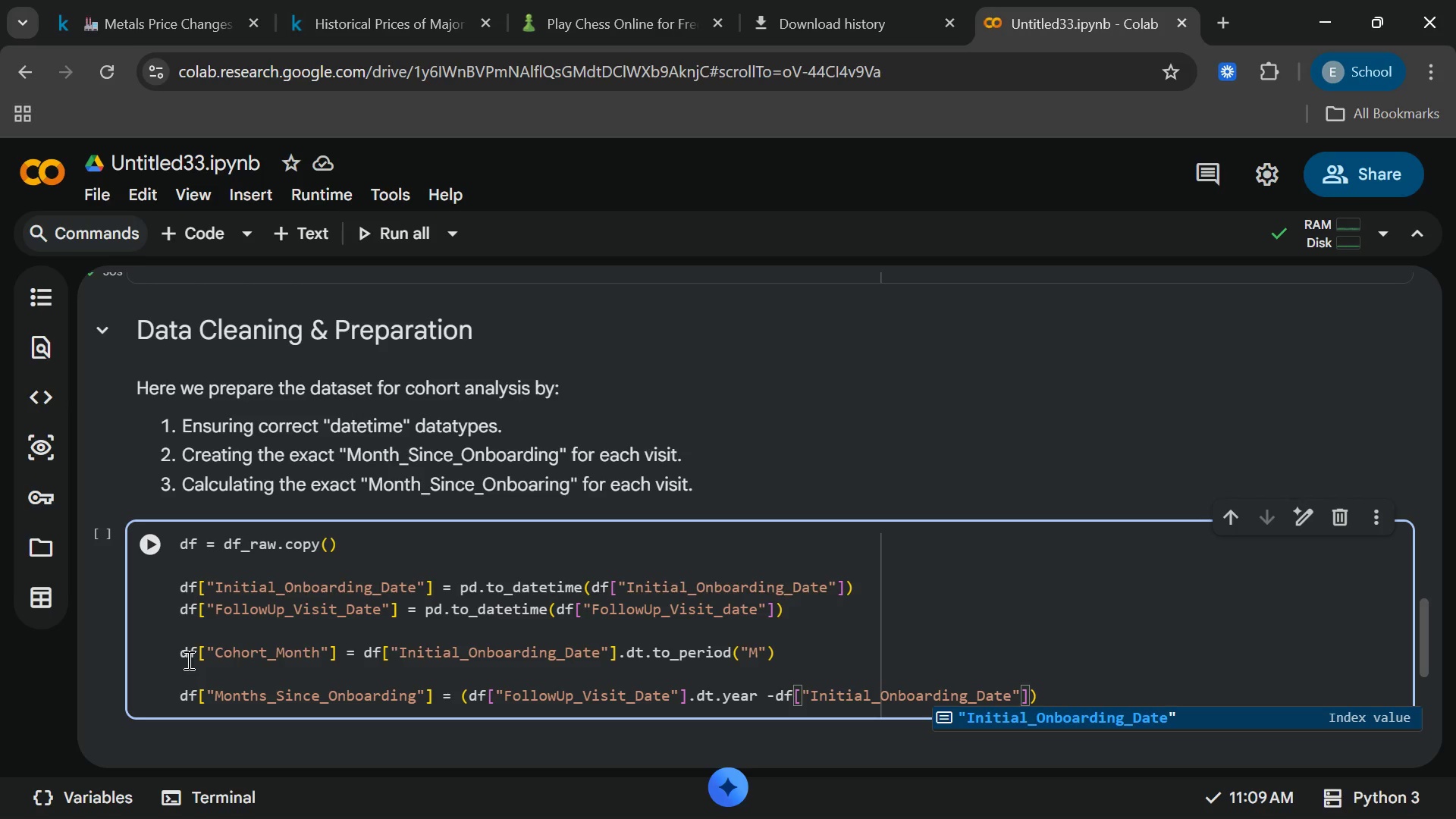 
key(Enter)
 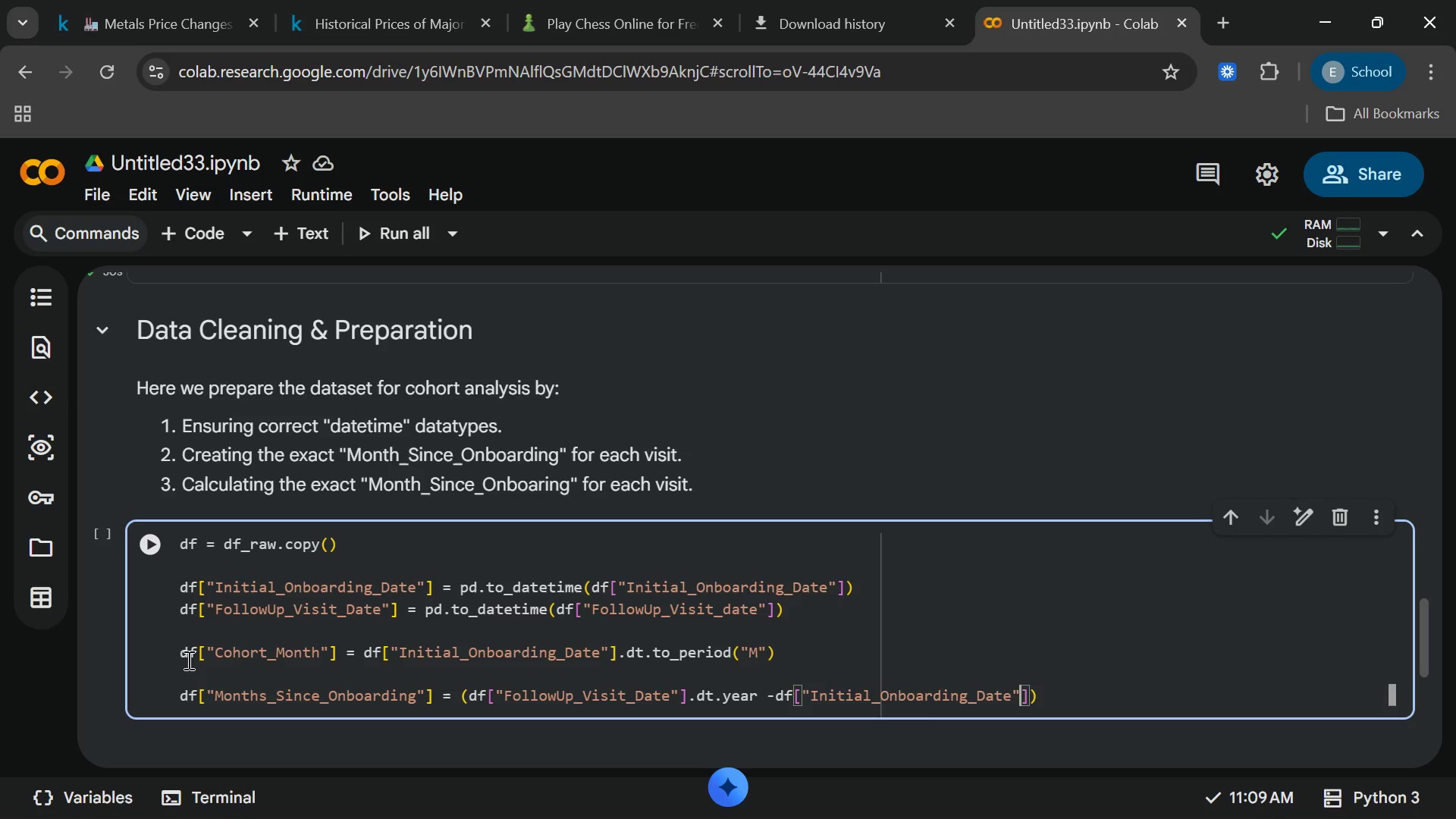 
key(End)
 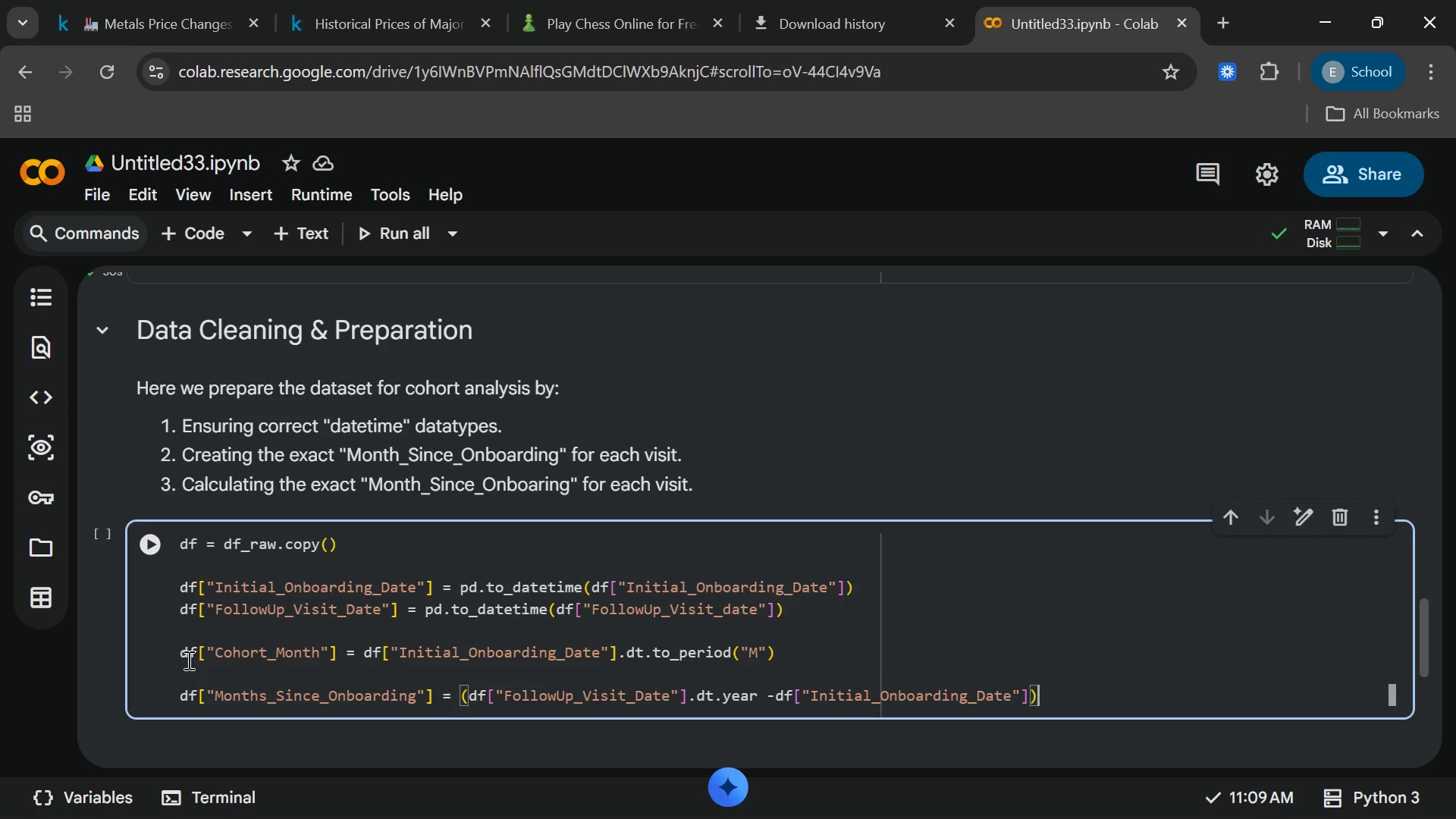 
key(ArrowLeft)
 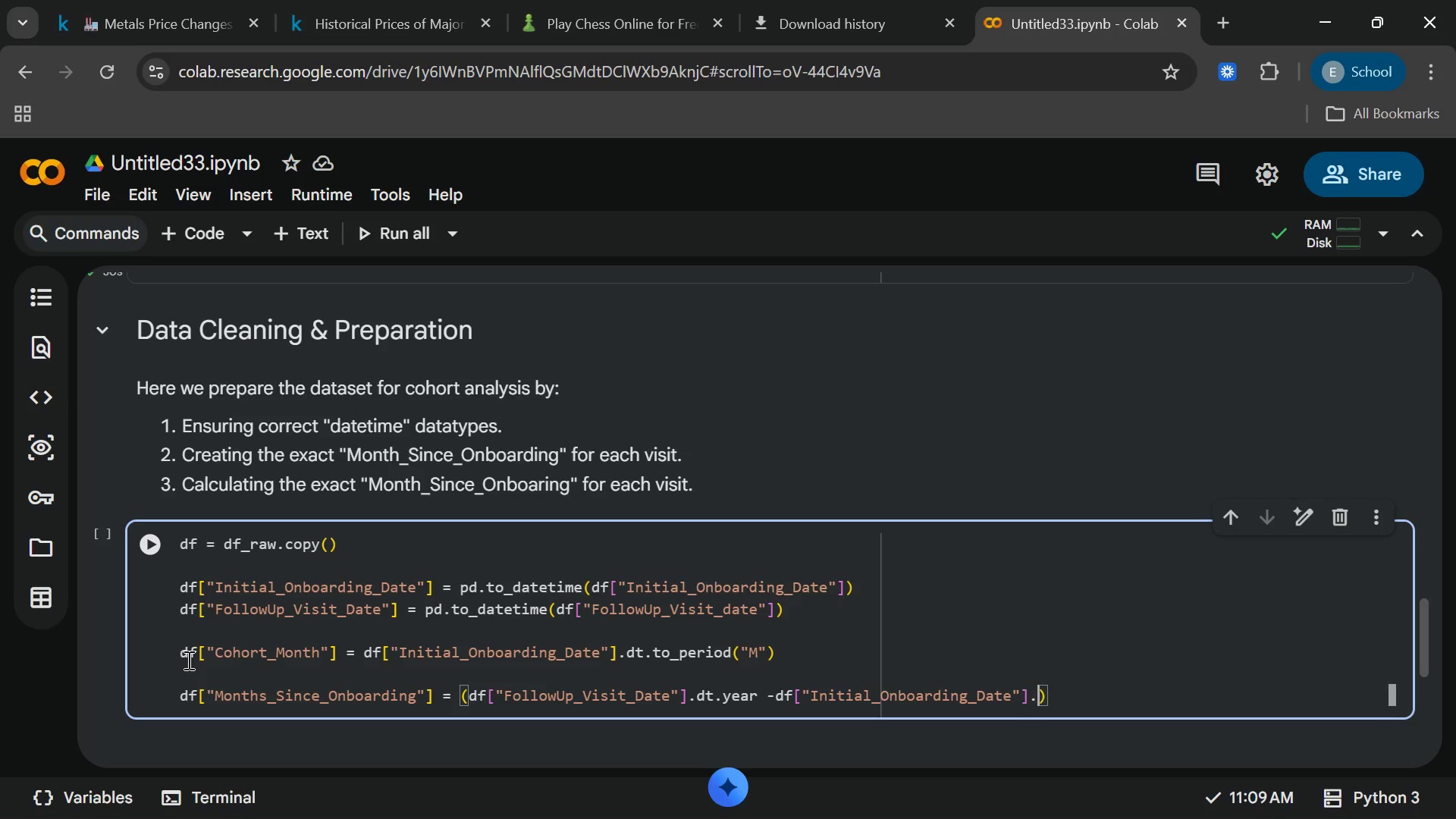 
type(.dt.year)
 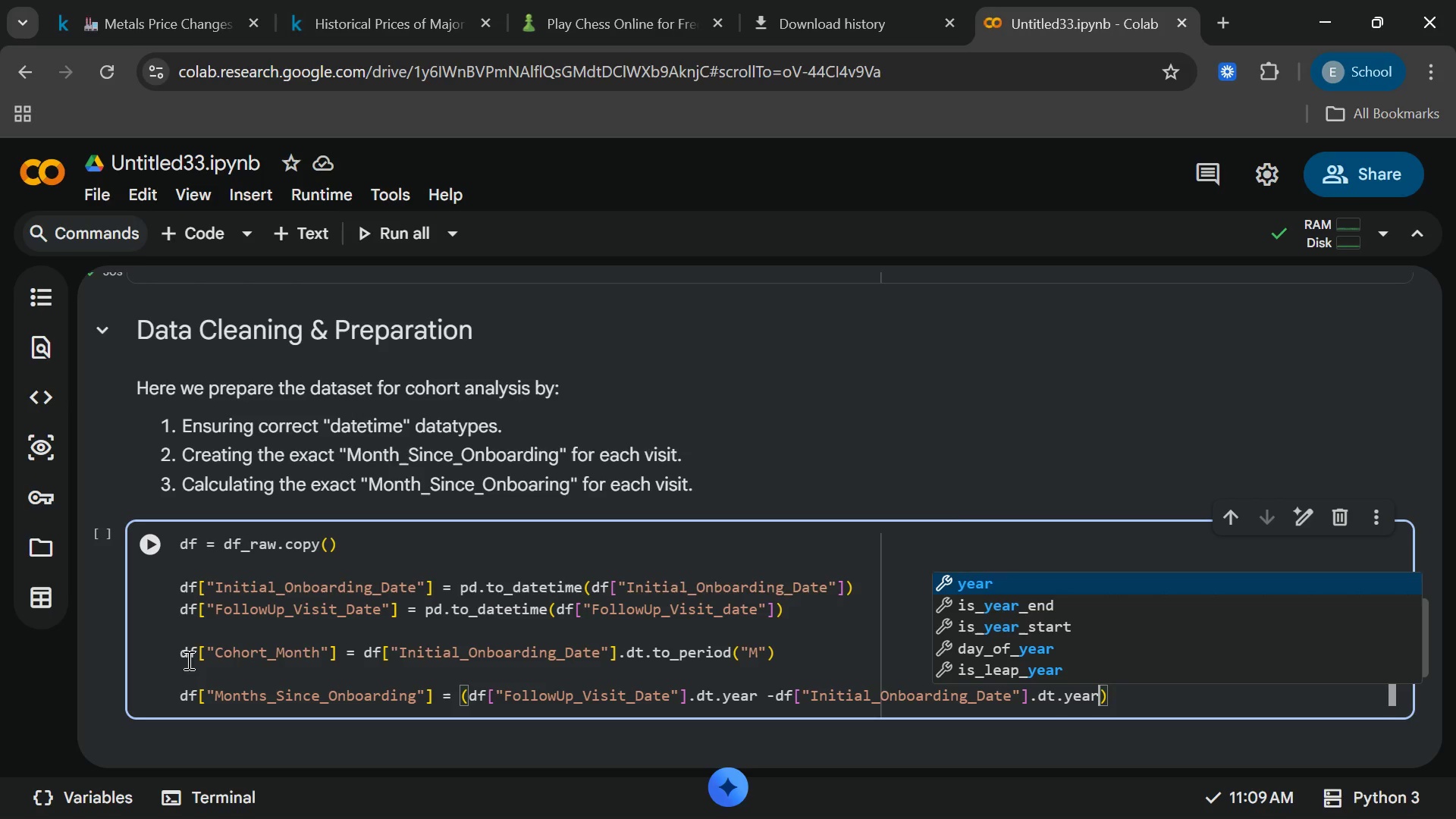 
key(ArrowRight)
 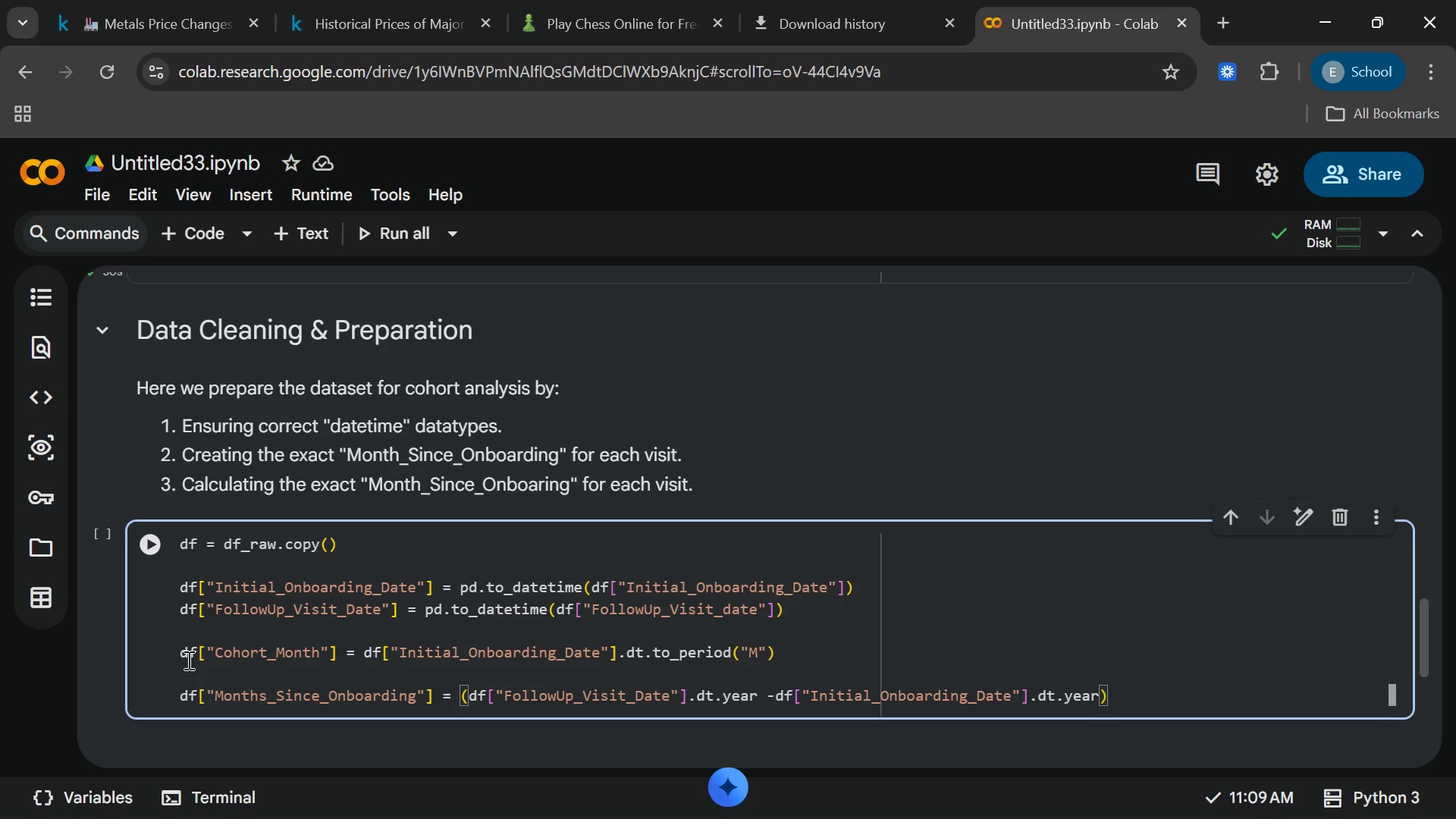 
wait(5.23)
 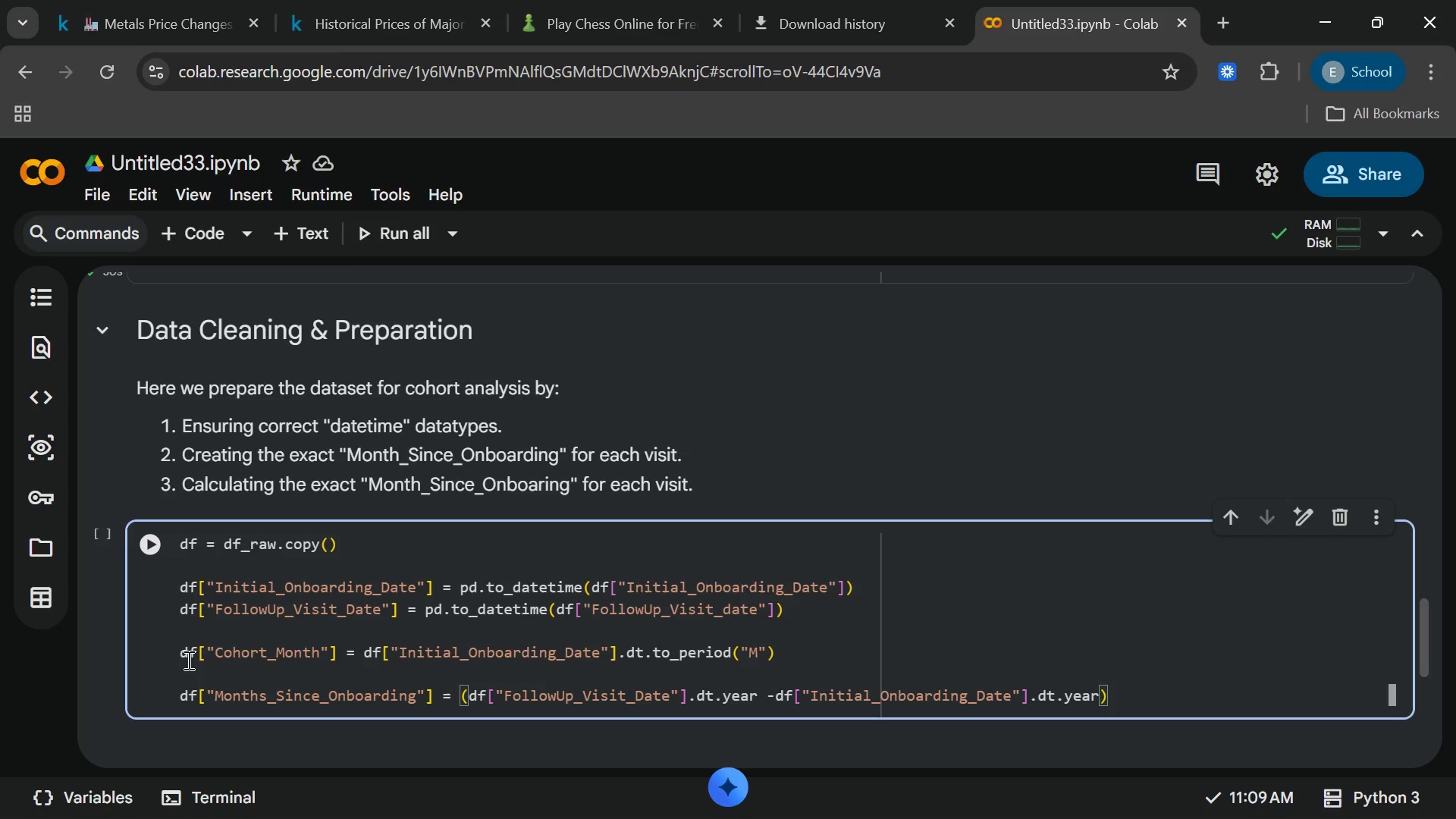 
type(*12+\)
 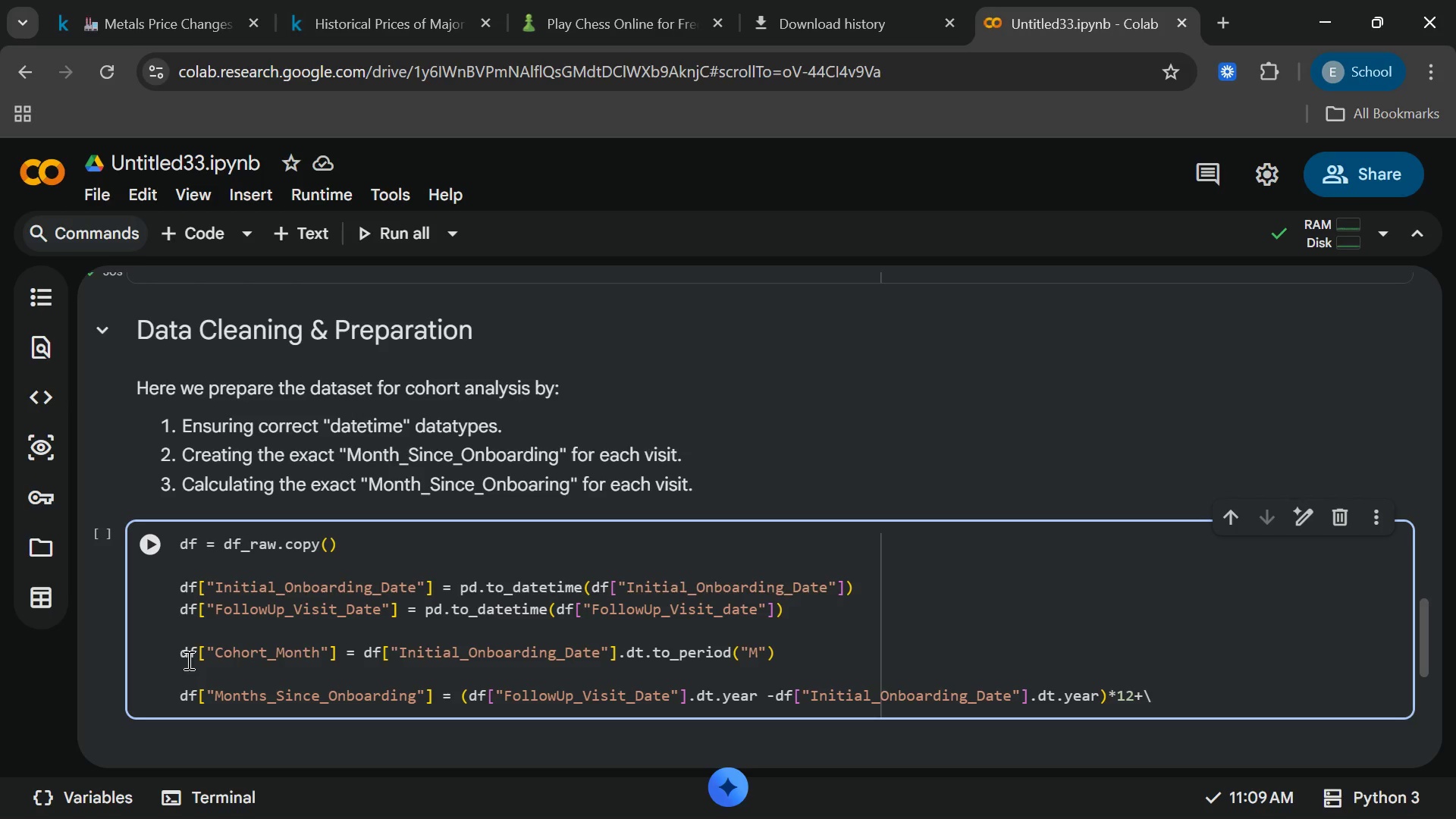 
key(Enter)
 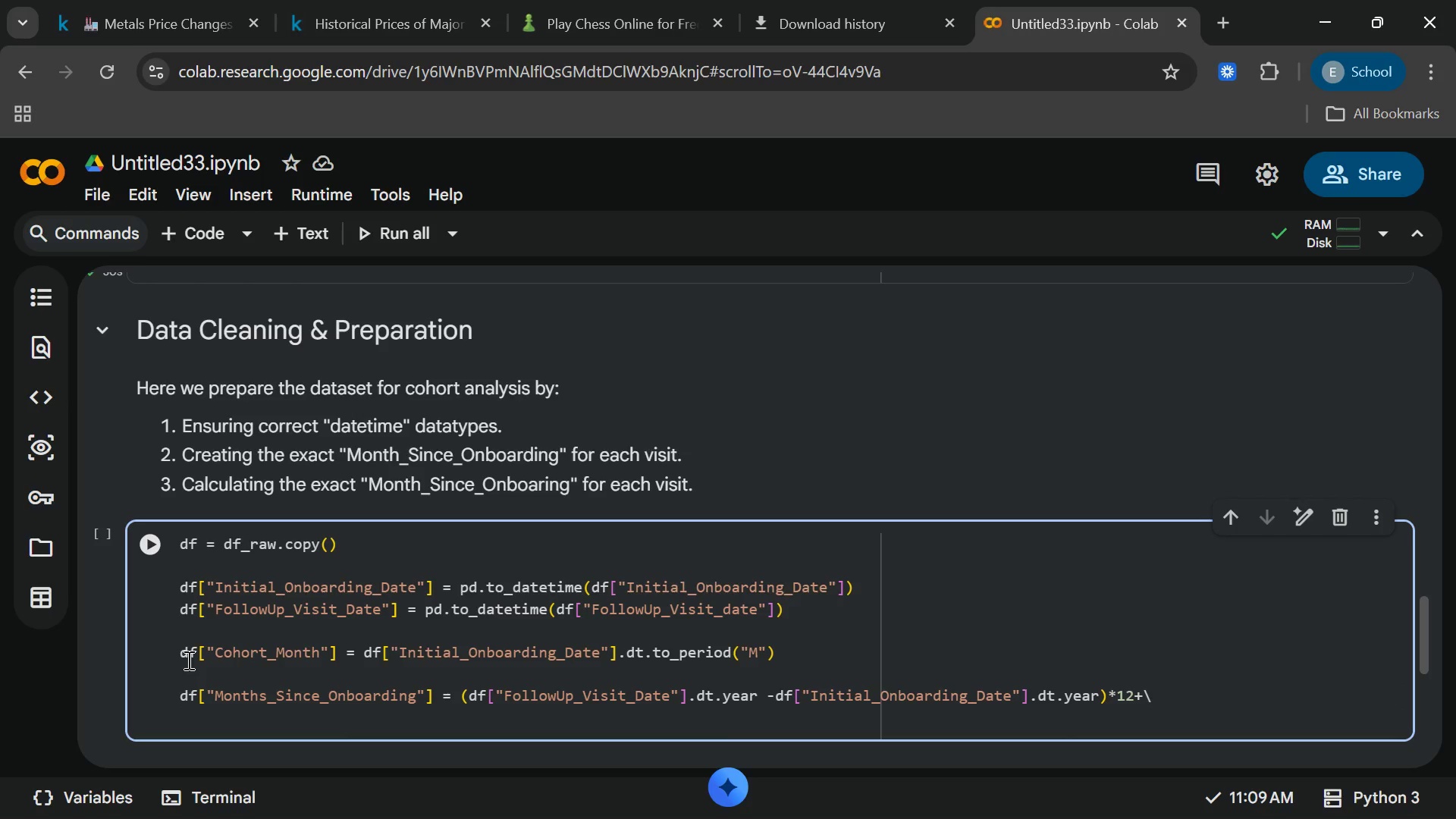 
wait(10.03)
 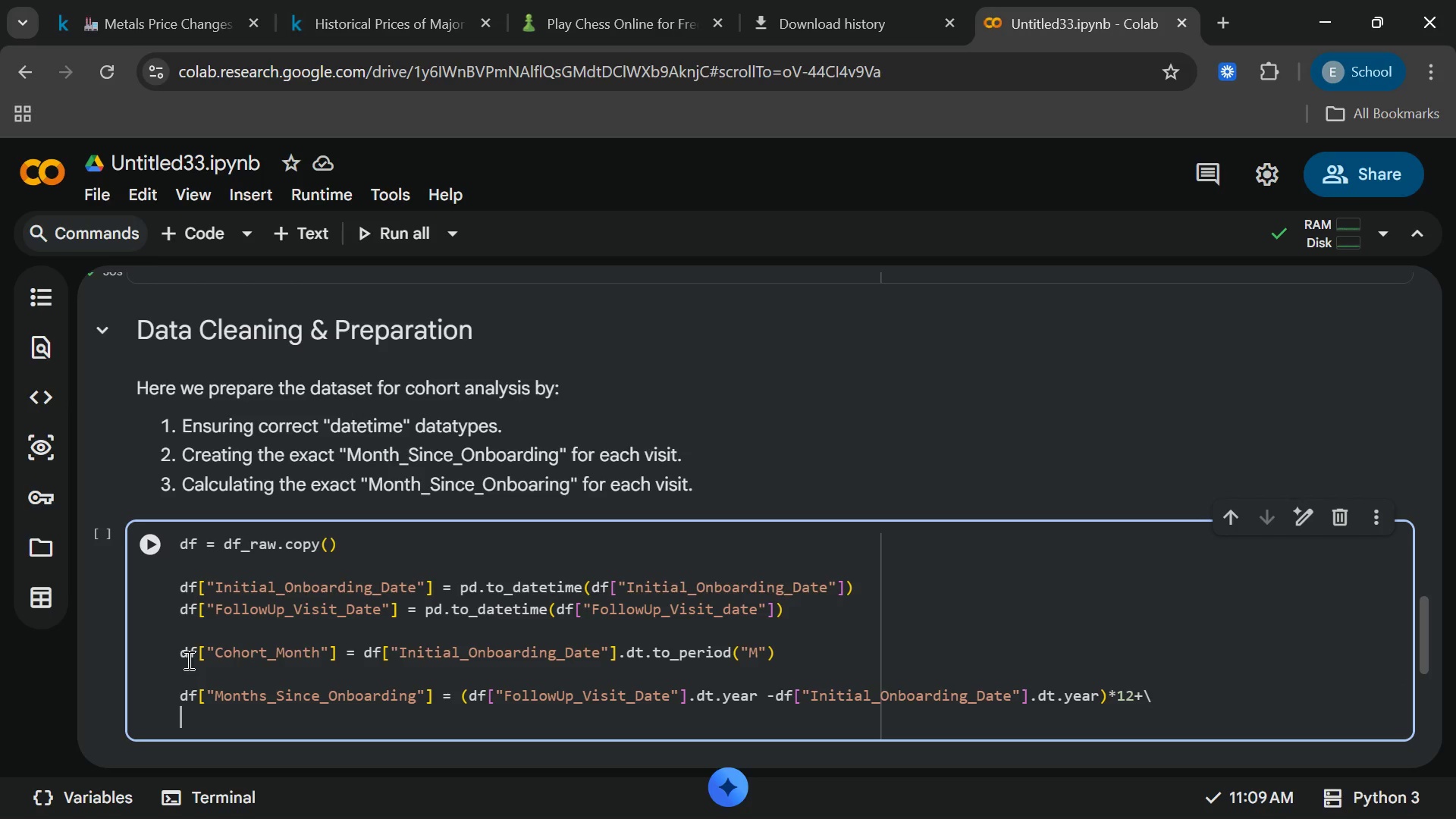 
type((df["FollowUp_Visit_Date)
 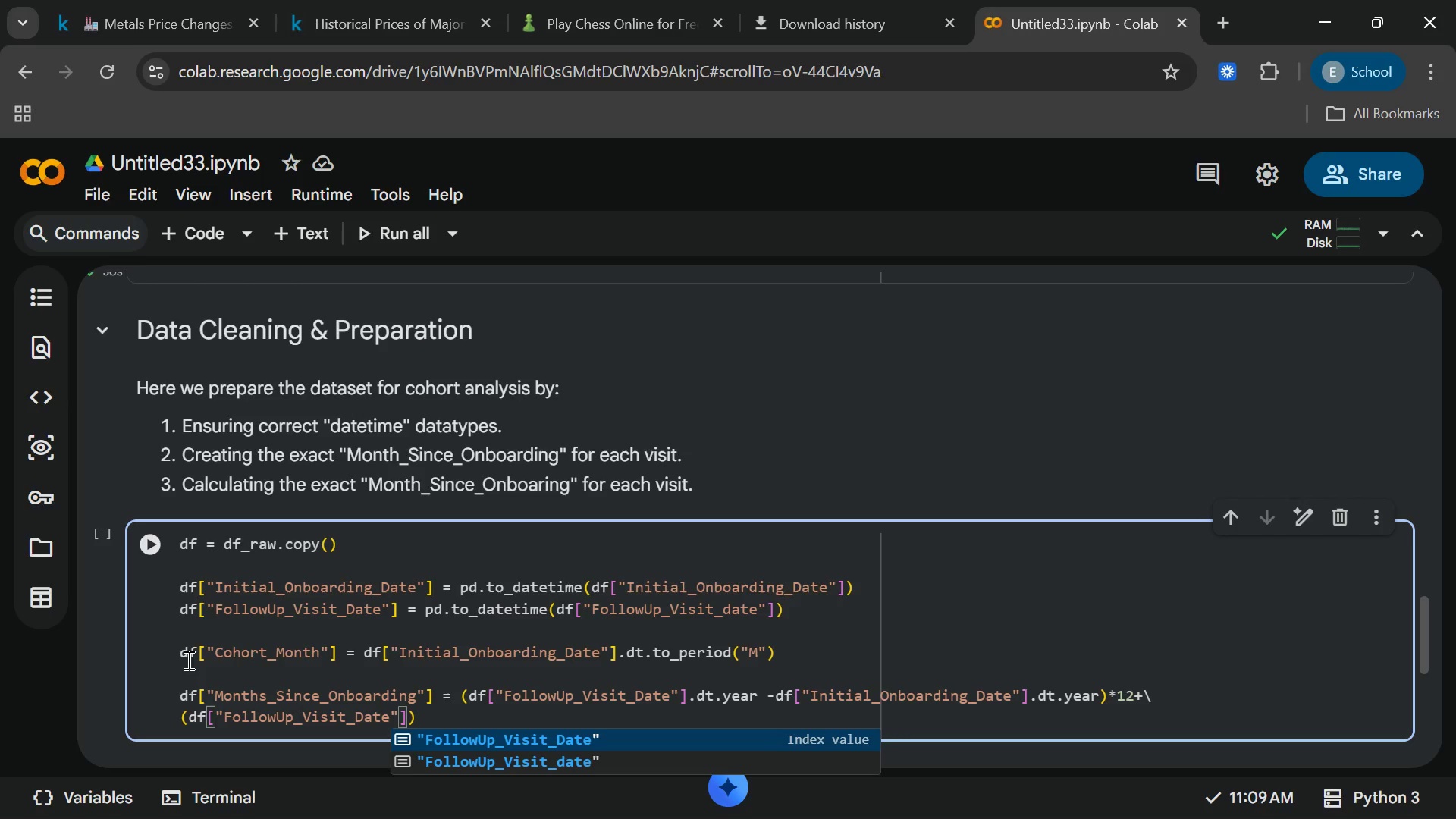 
key(ArrowRight)
 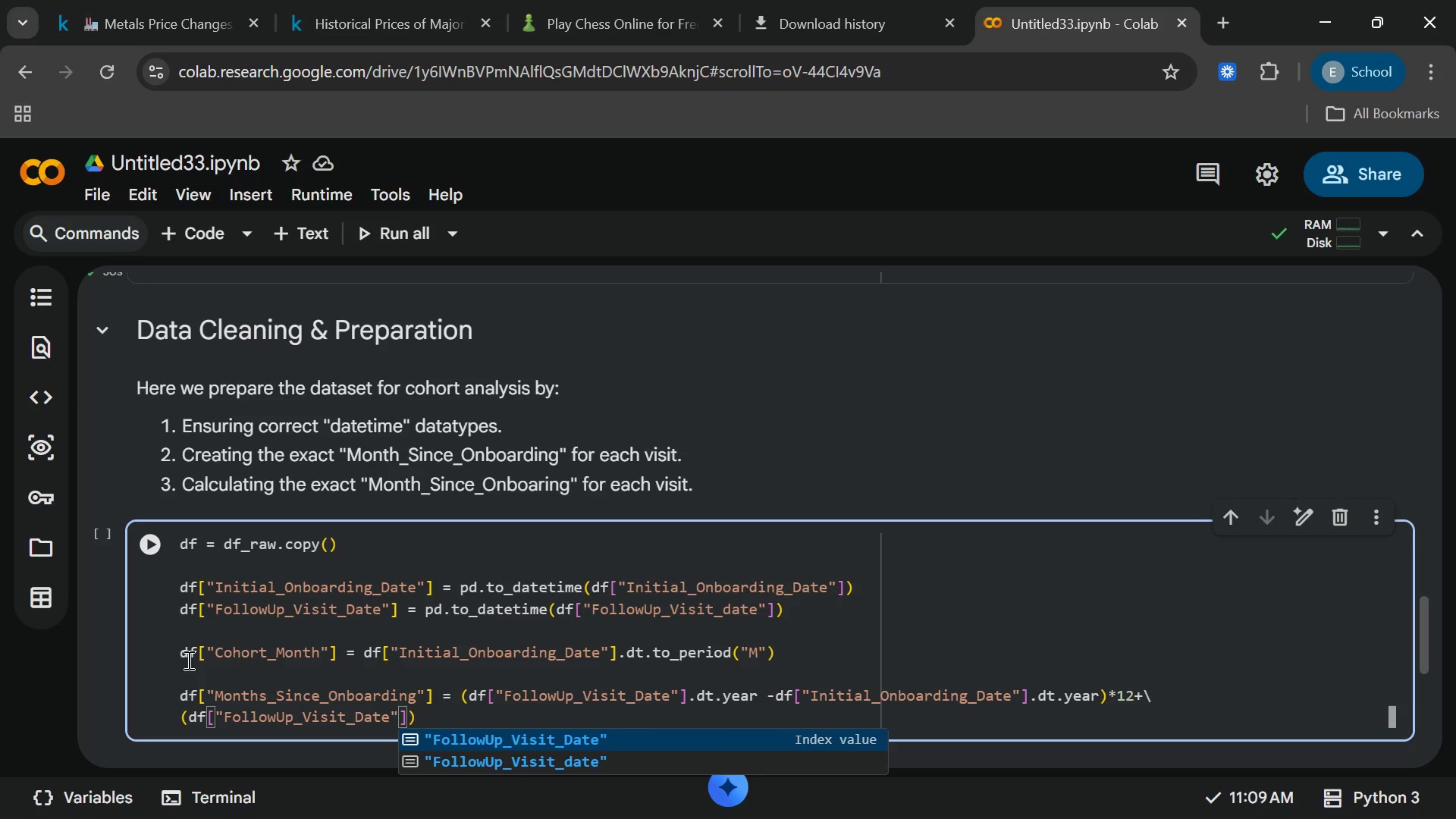 
key(ArrowRight)
 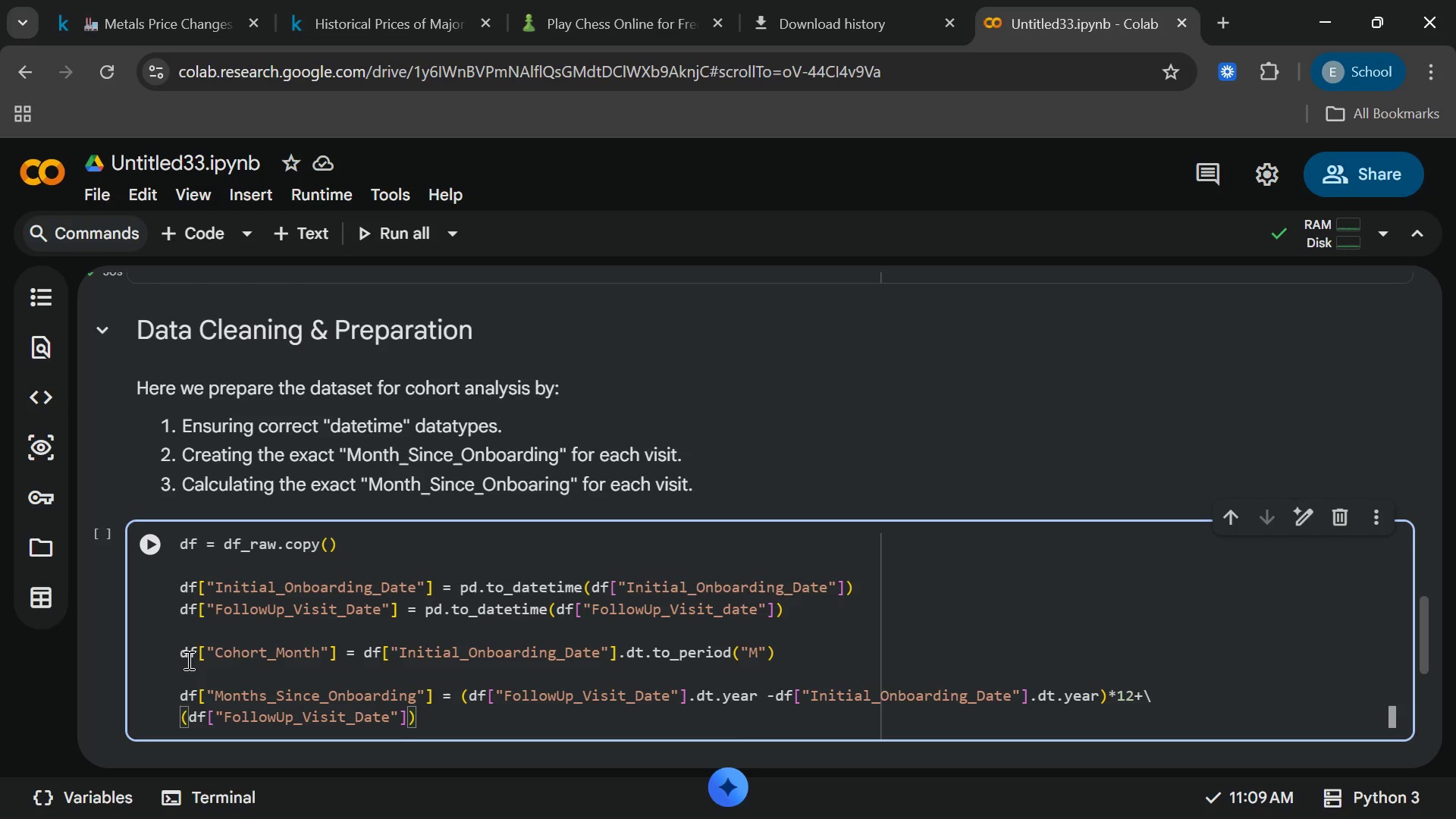 
type(.dt.month - df["Initial_ONb)
key(Backspace)
key(Backspace)
type(nboarding_Date)
 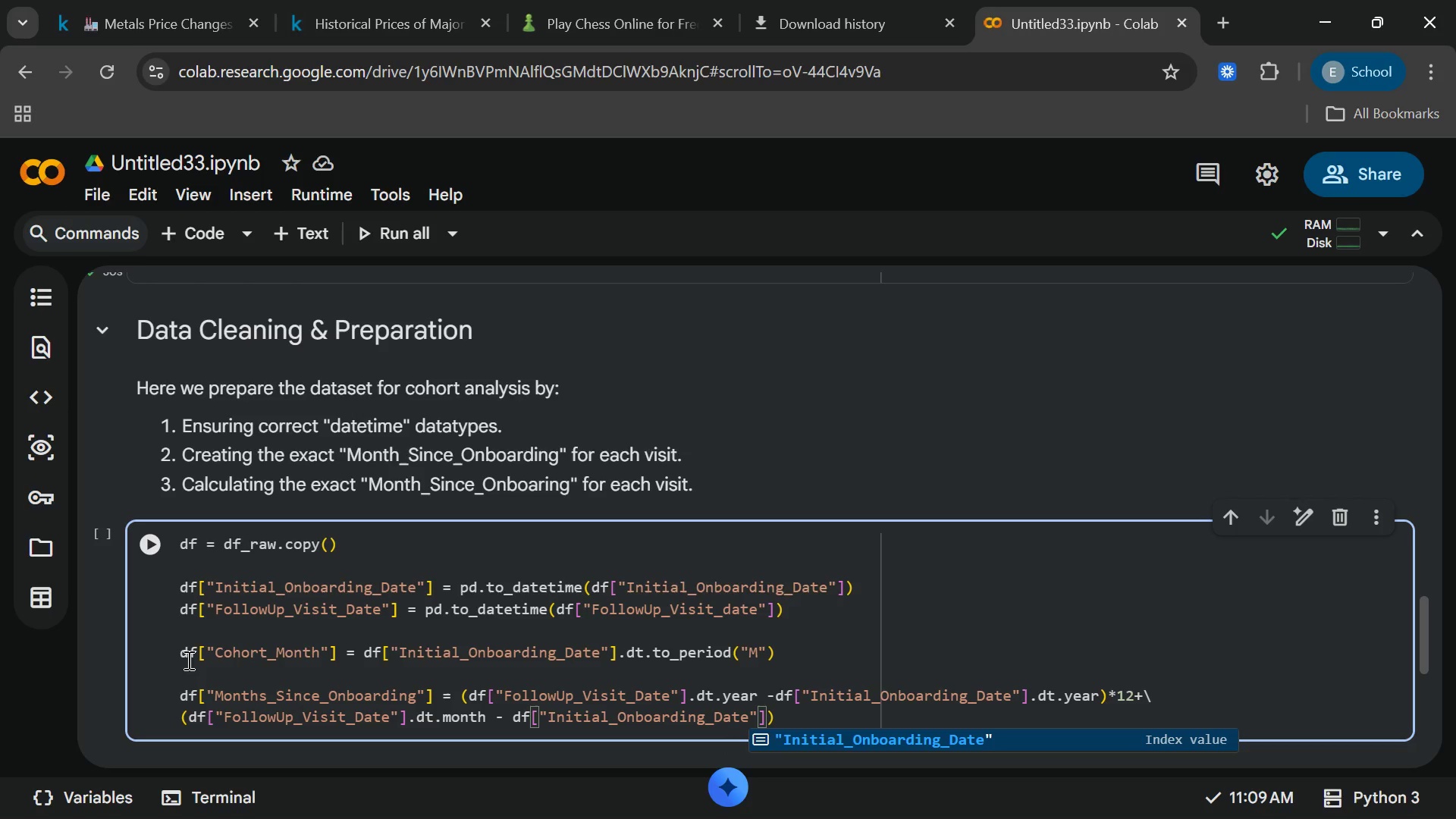 
key(ArrowRight)
 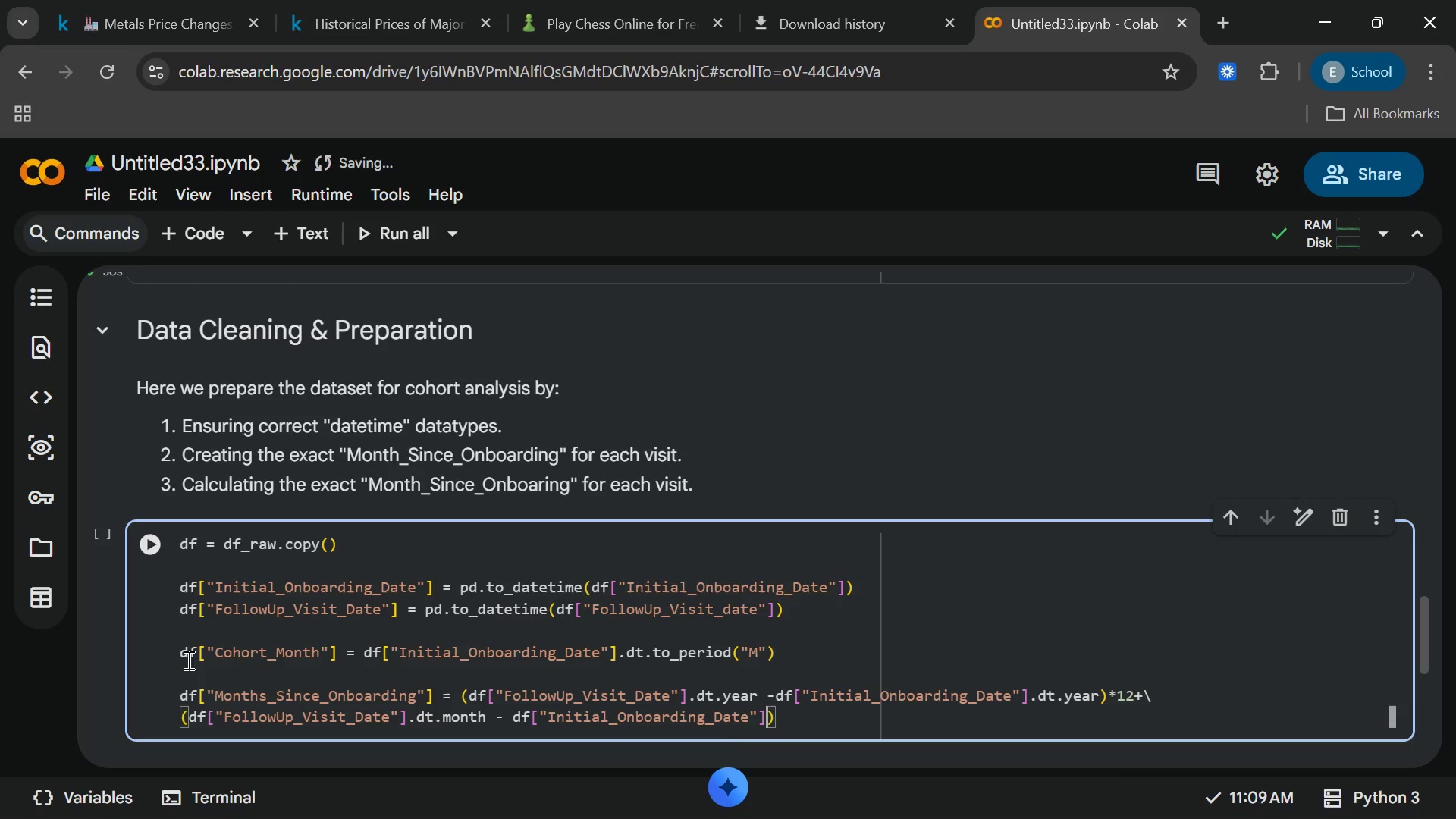 
key(ArrowRight)
 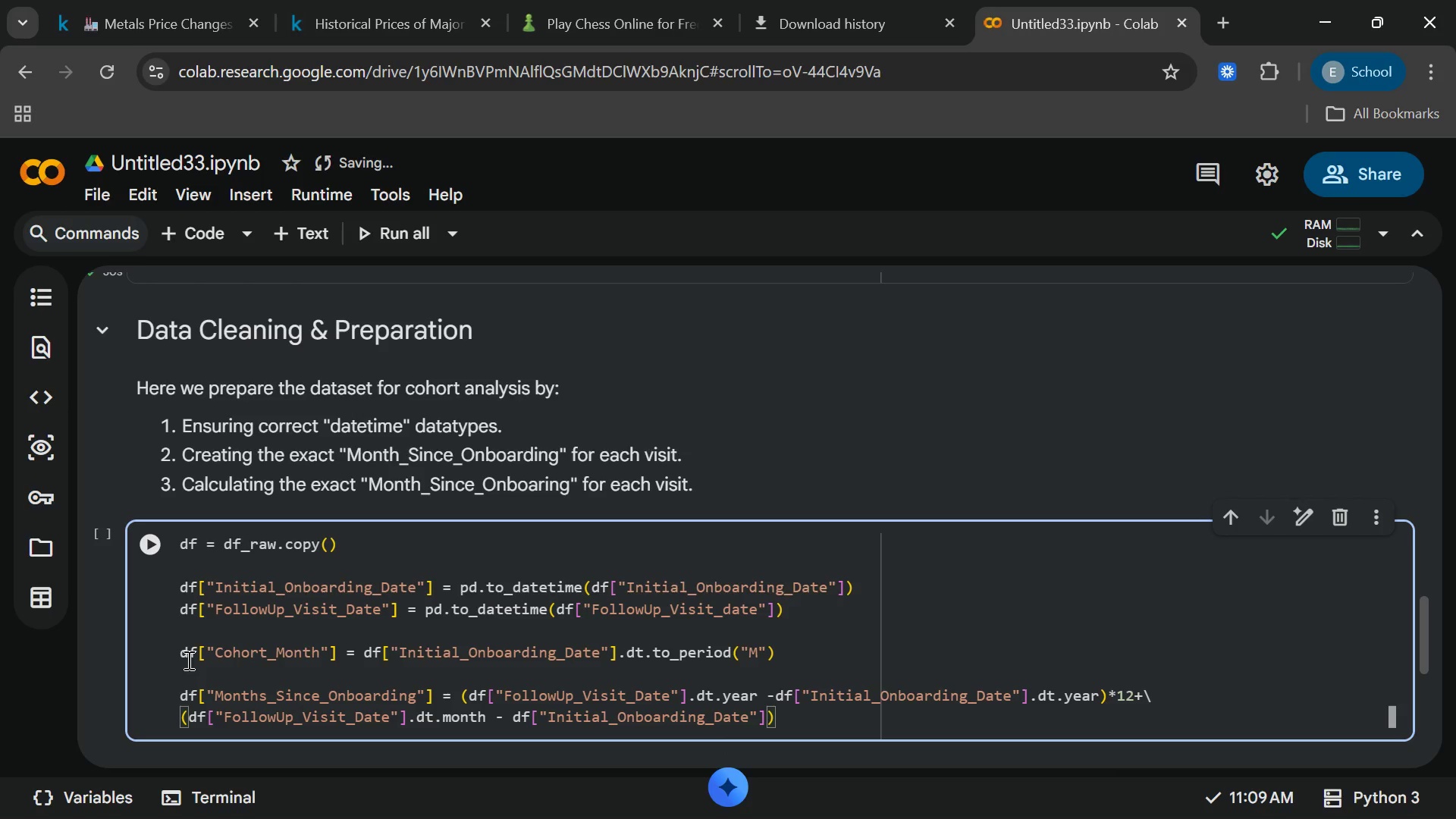 
type(.dt.month[End])
 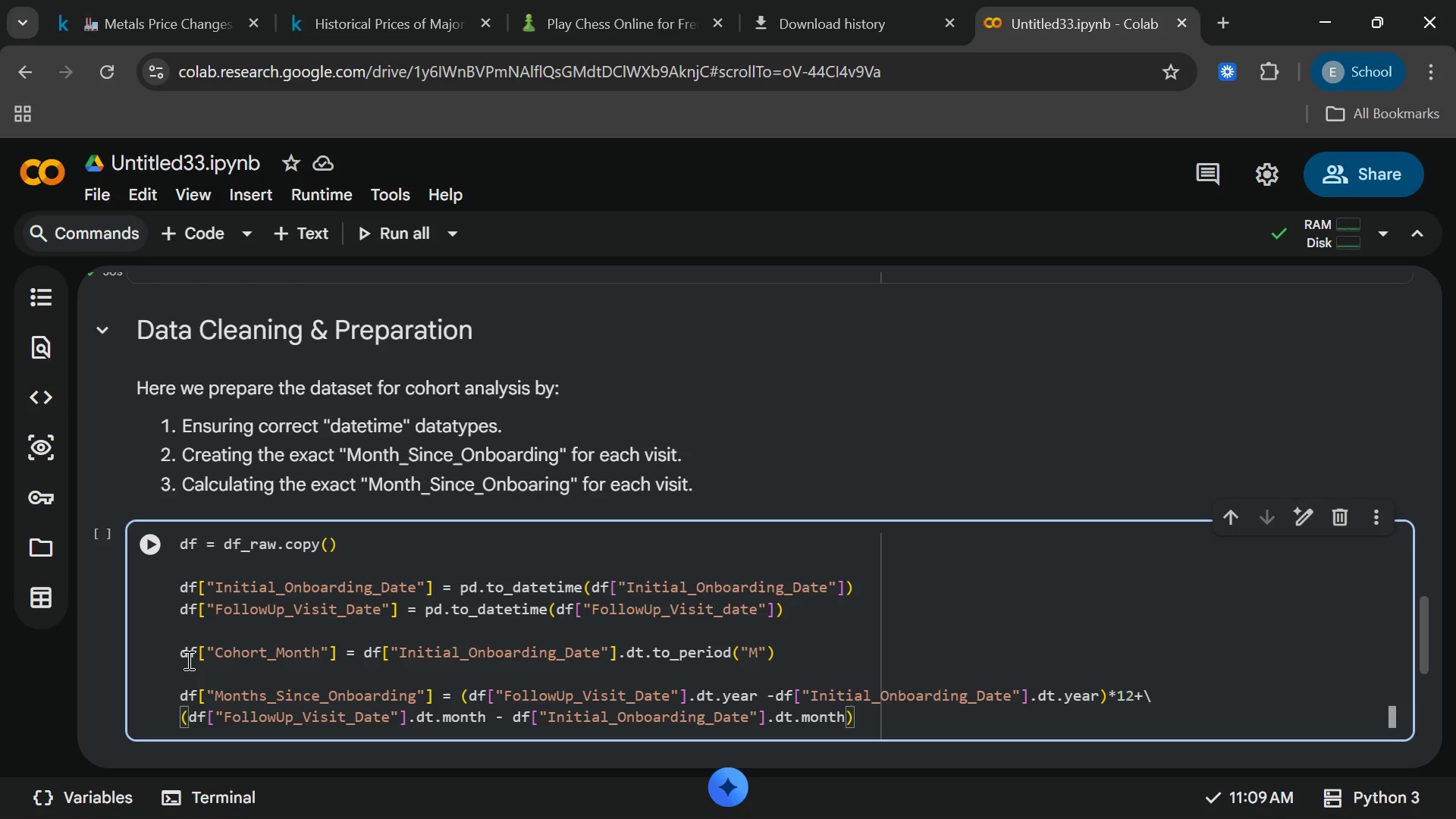 
key(Enter)
 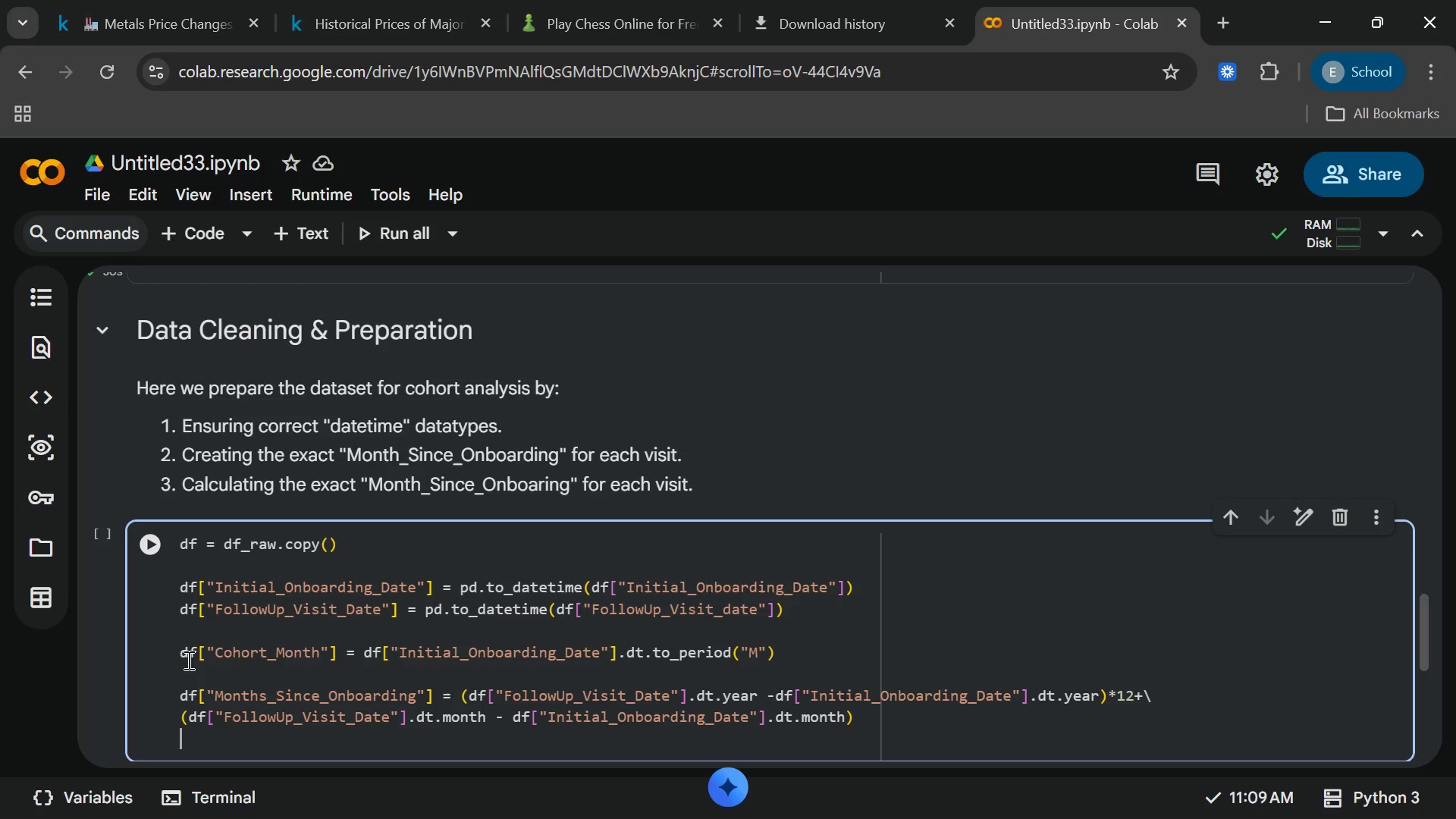 
wait(13.11)
 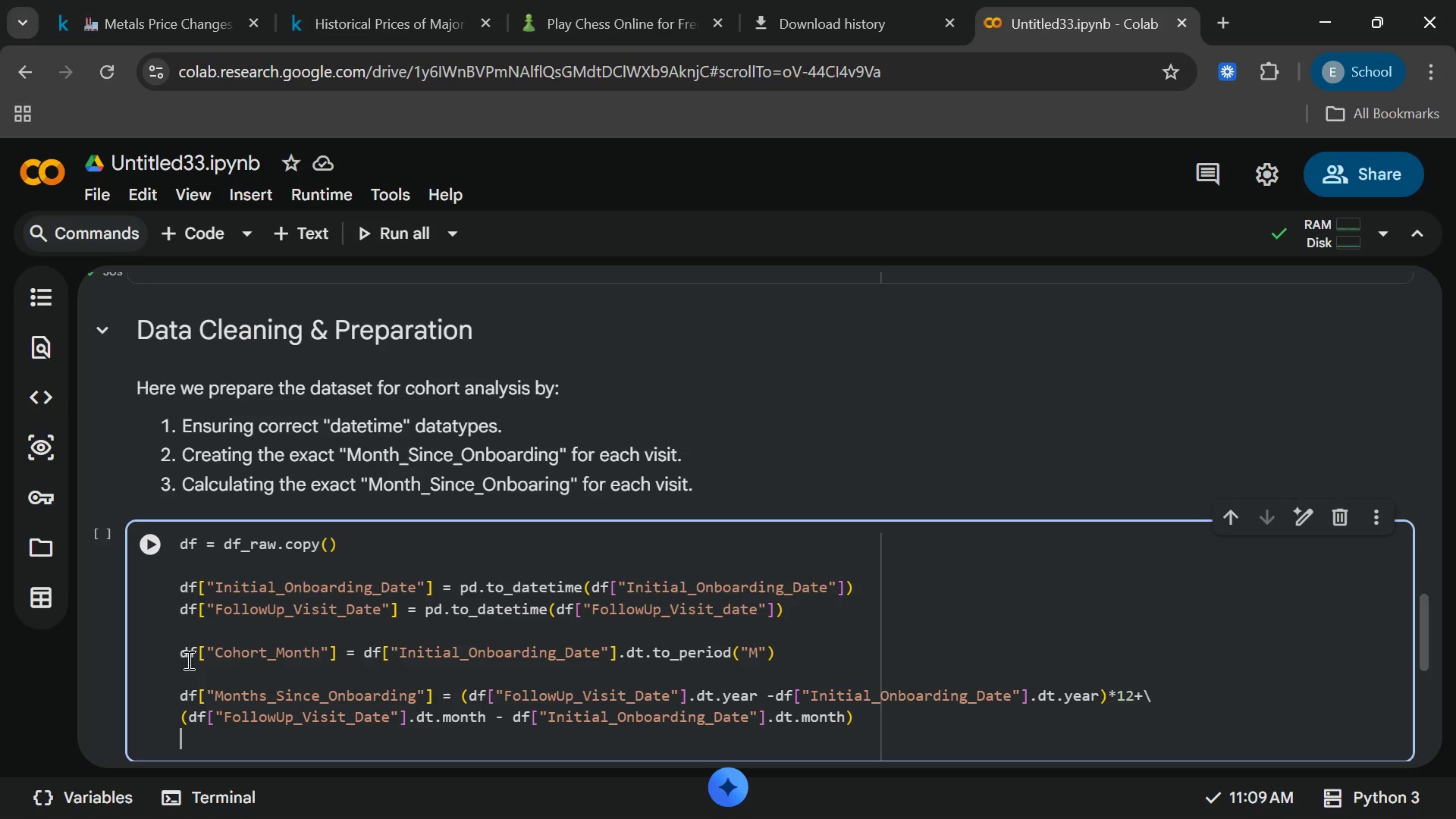 
key(Enter)
 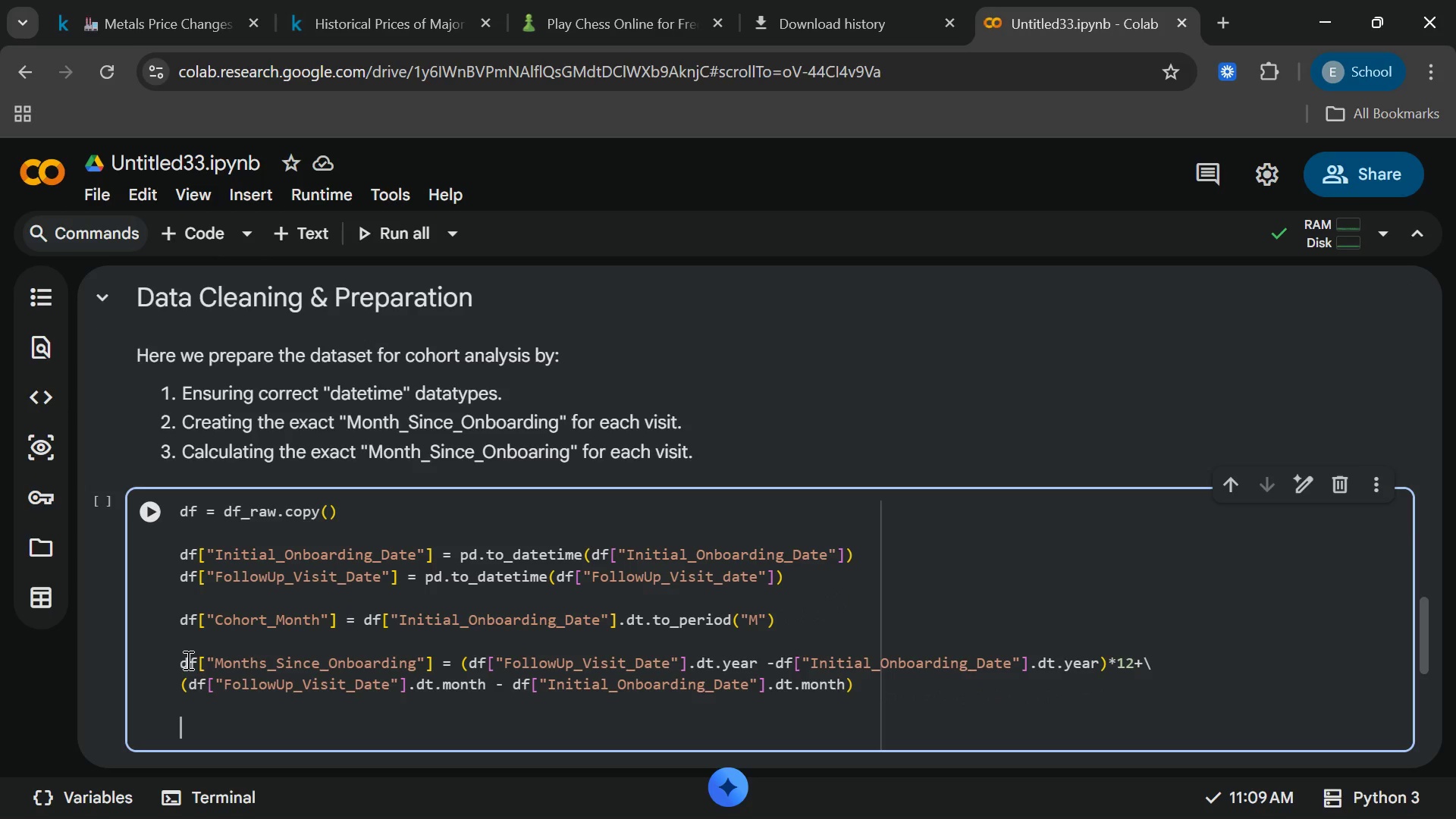 
type(df = df.ssort)
key(Backspace)
key(Backspace)
key(Backspace)
key(Backspace)
type(ort_values)
 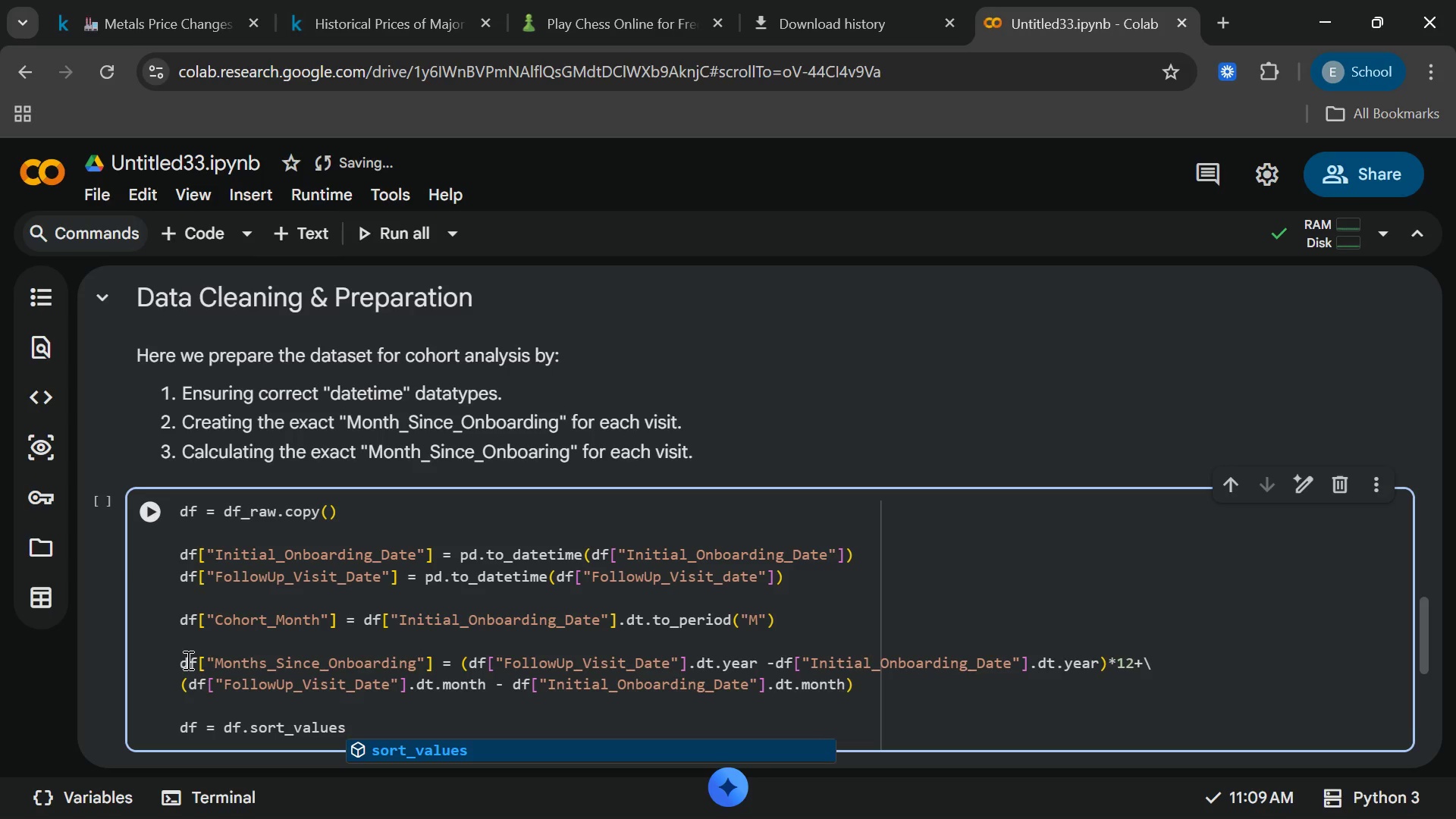 
key(Enter)
 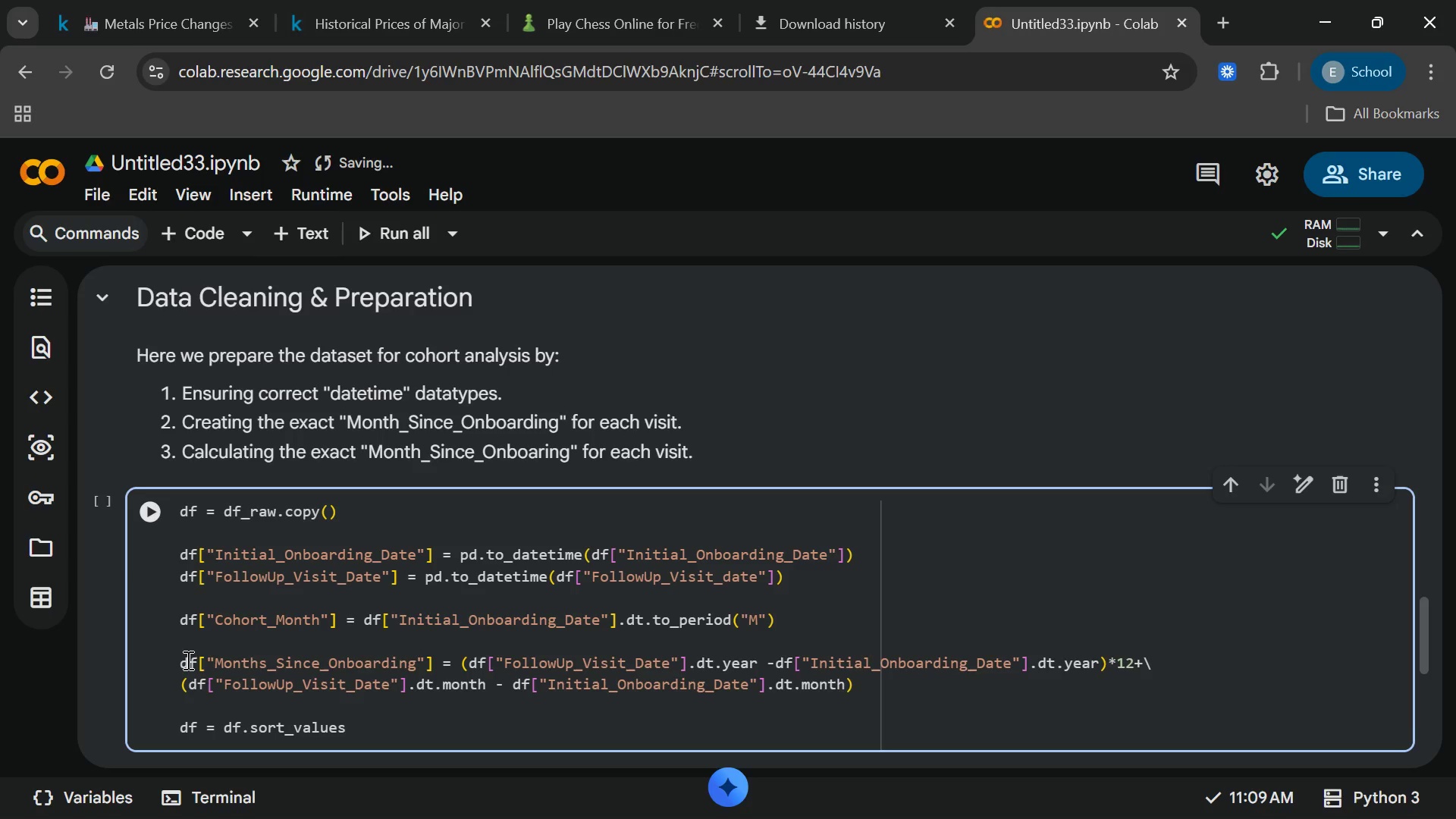 
type((by = ["PatientID)
 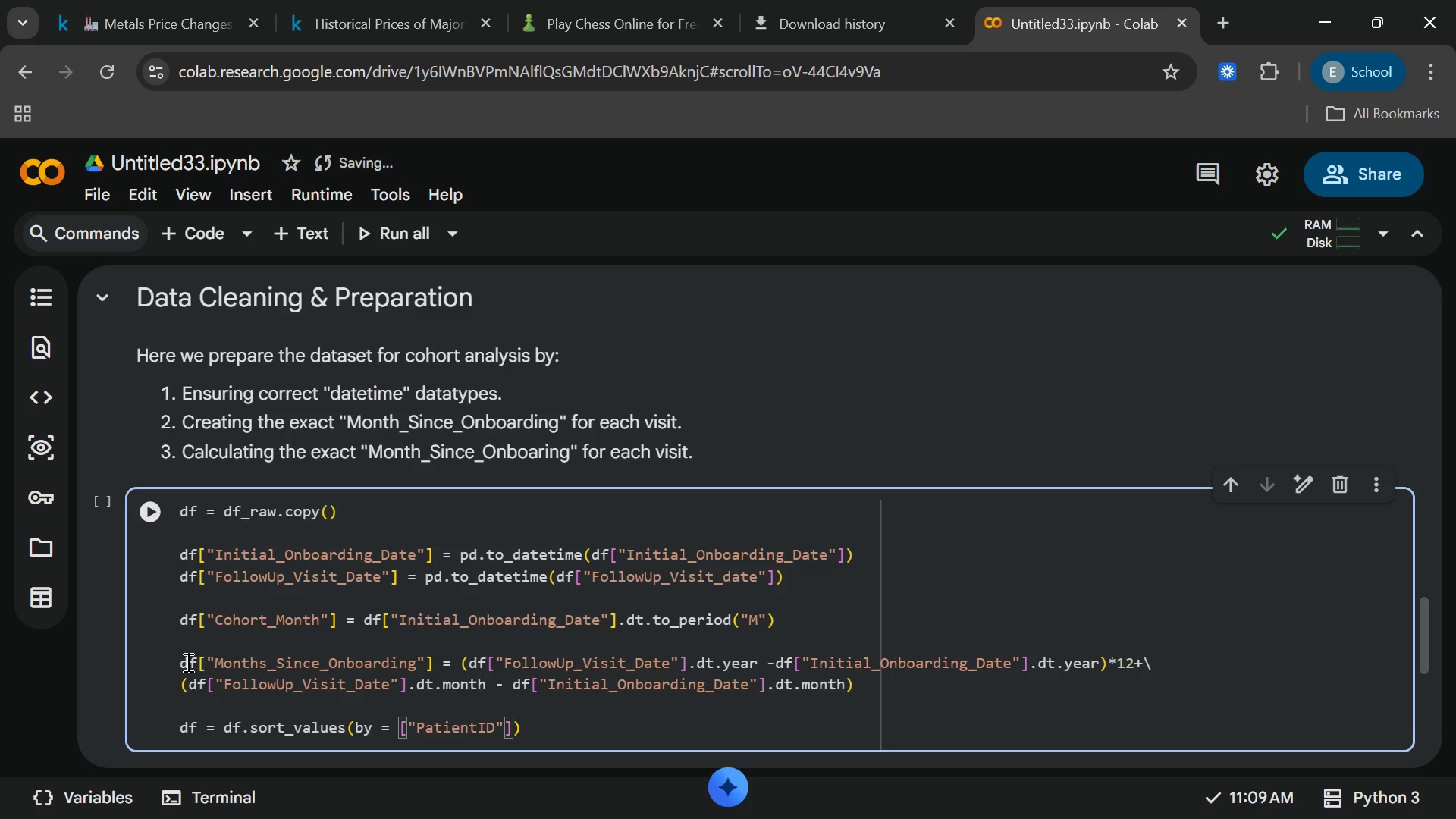 
key(ArrowRight)
 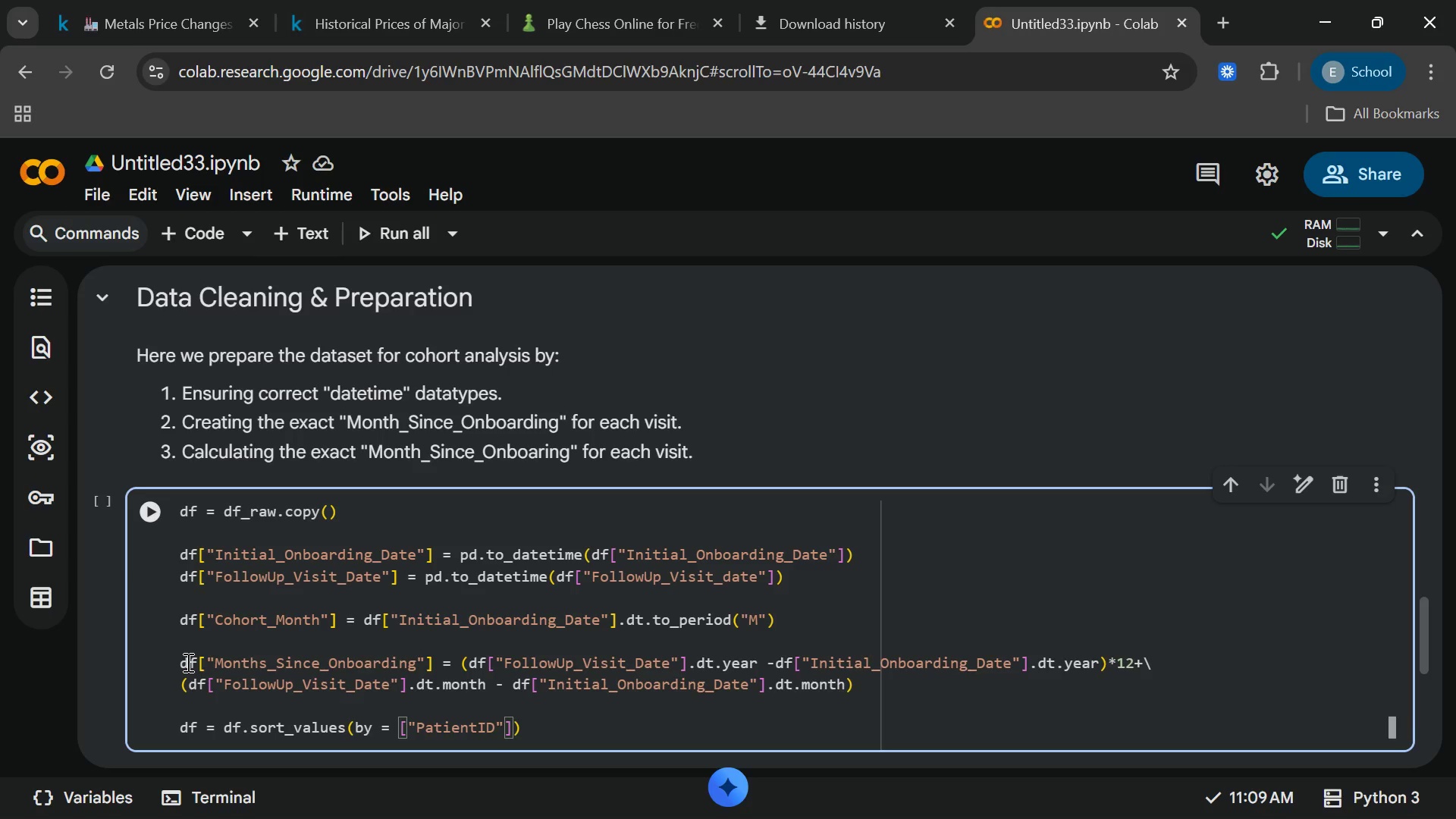 
type(,"FollowUp_Visit_Date)
 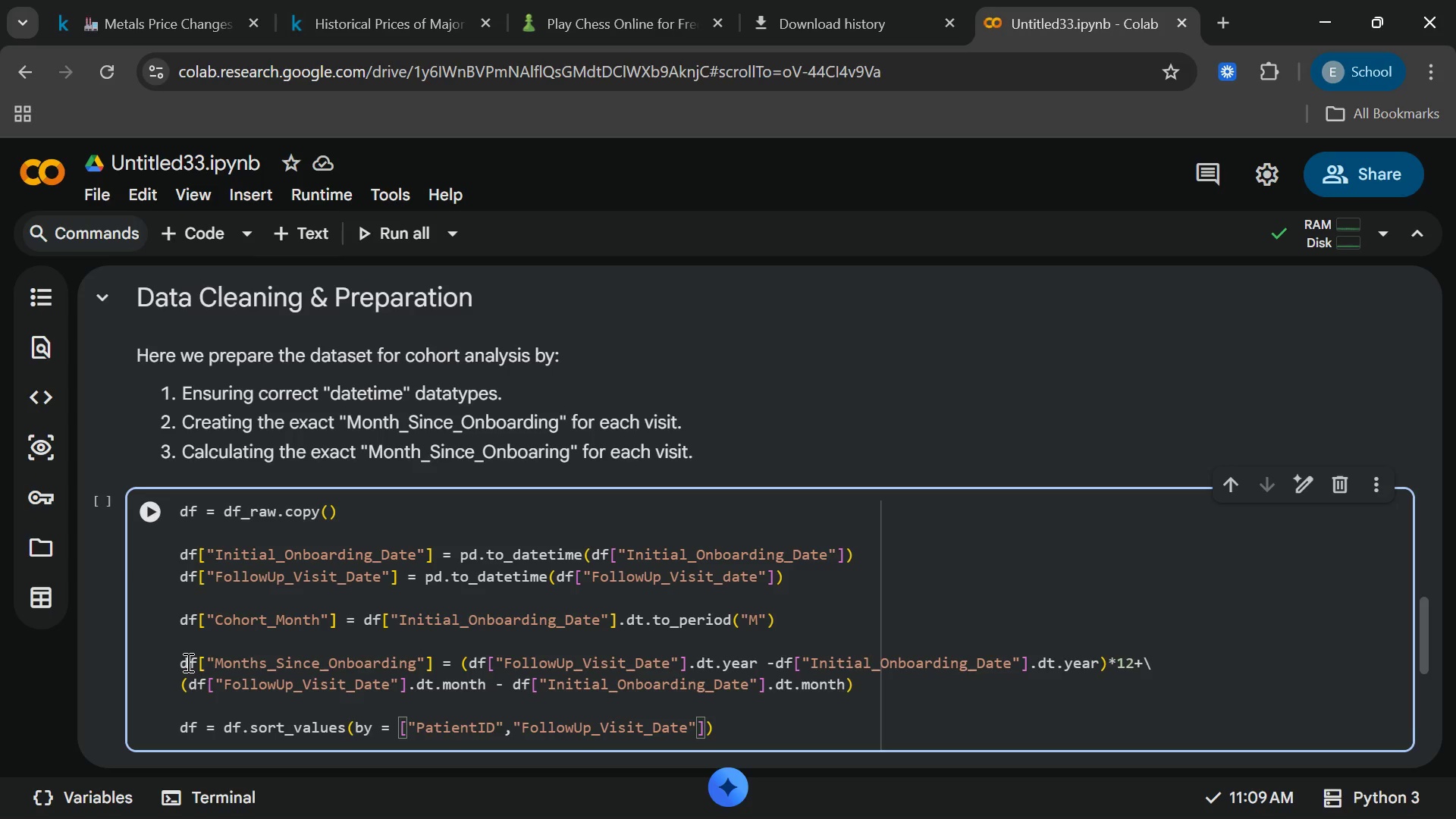 
type([End].reset_index)
 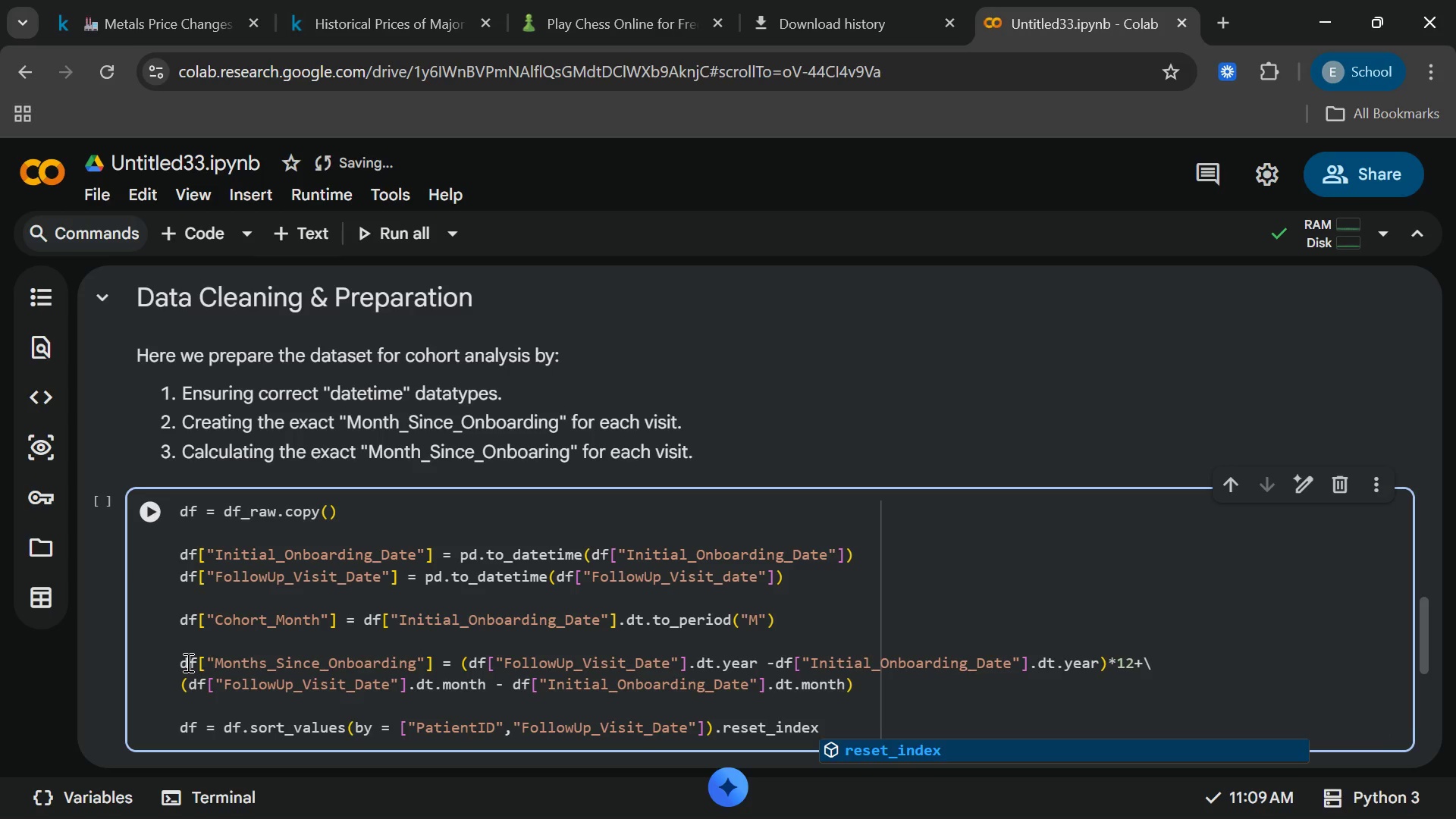 
key(Enter)
 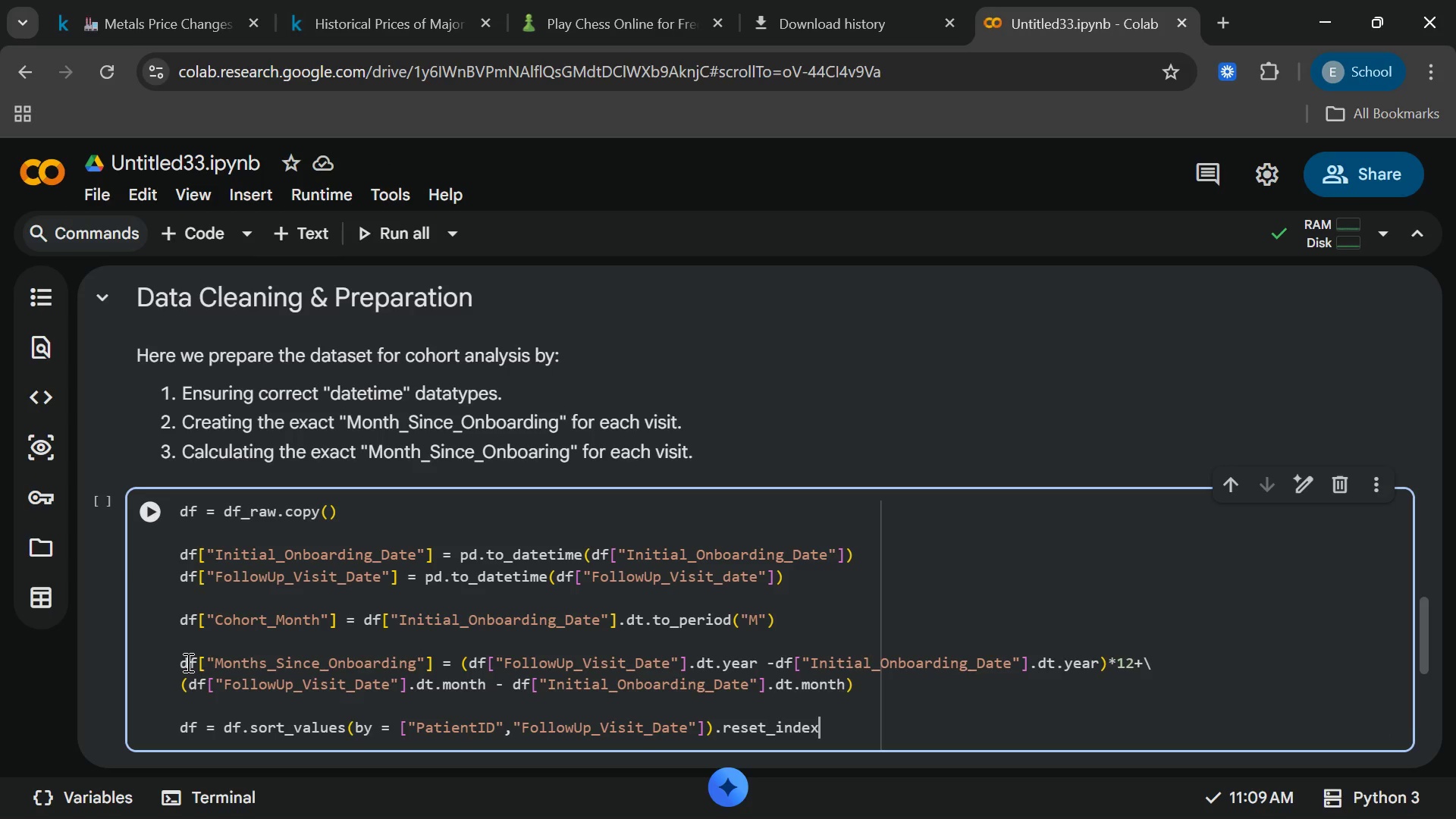 
type((drop=True[End])
 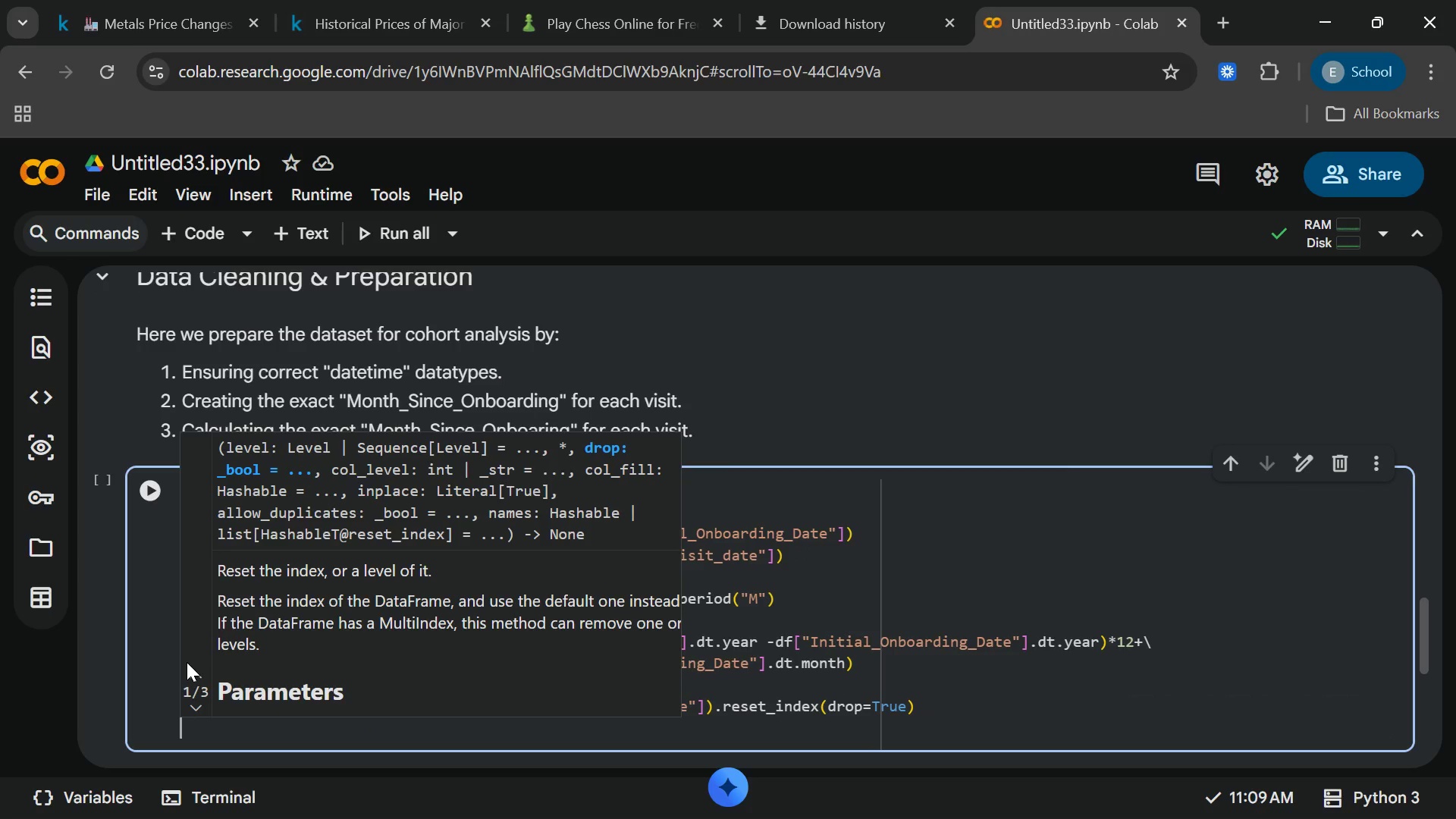 
 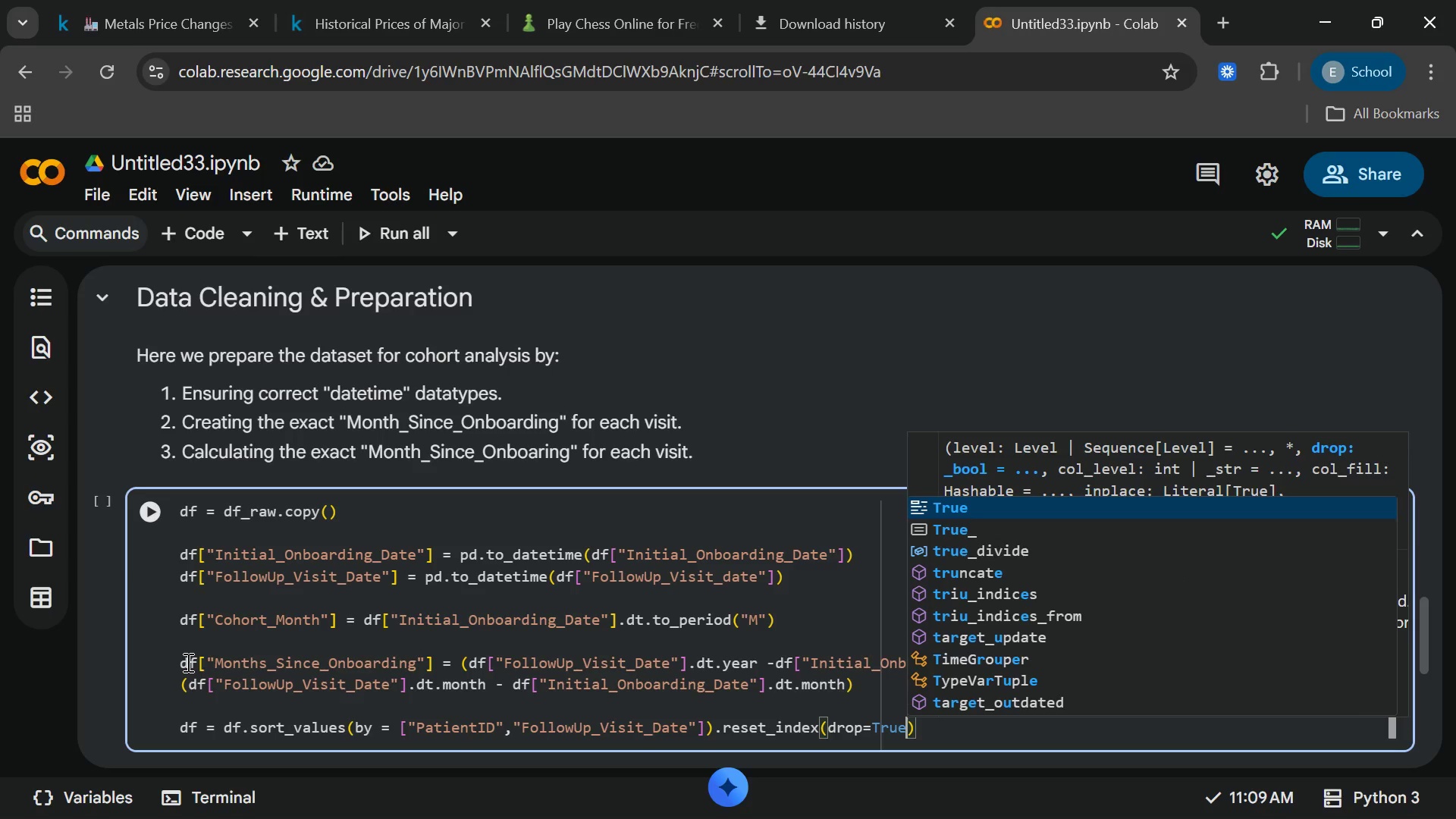 
key(Enter)
 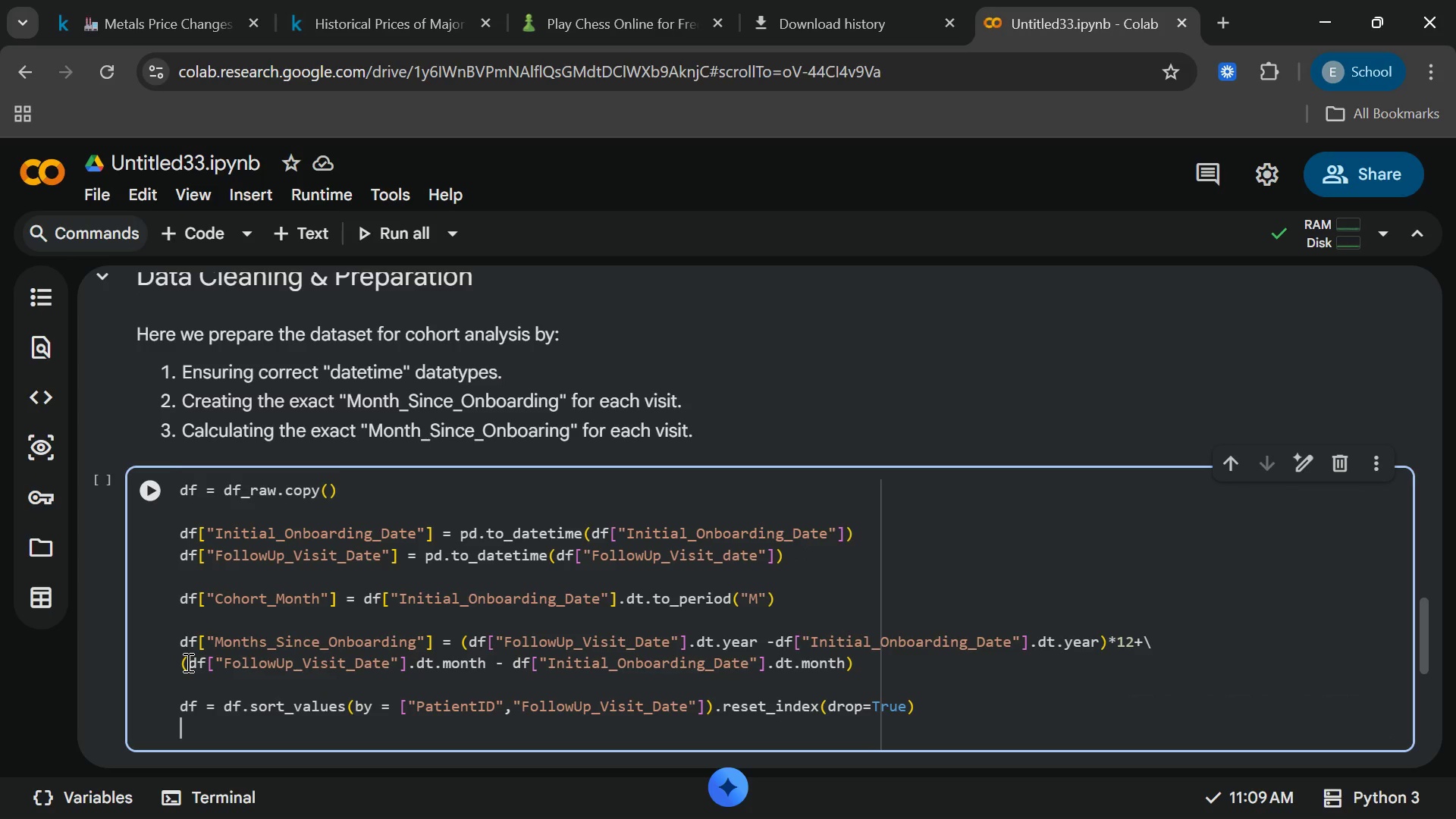 
key(Enter)
 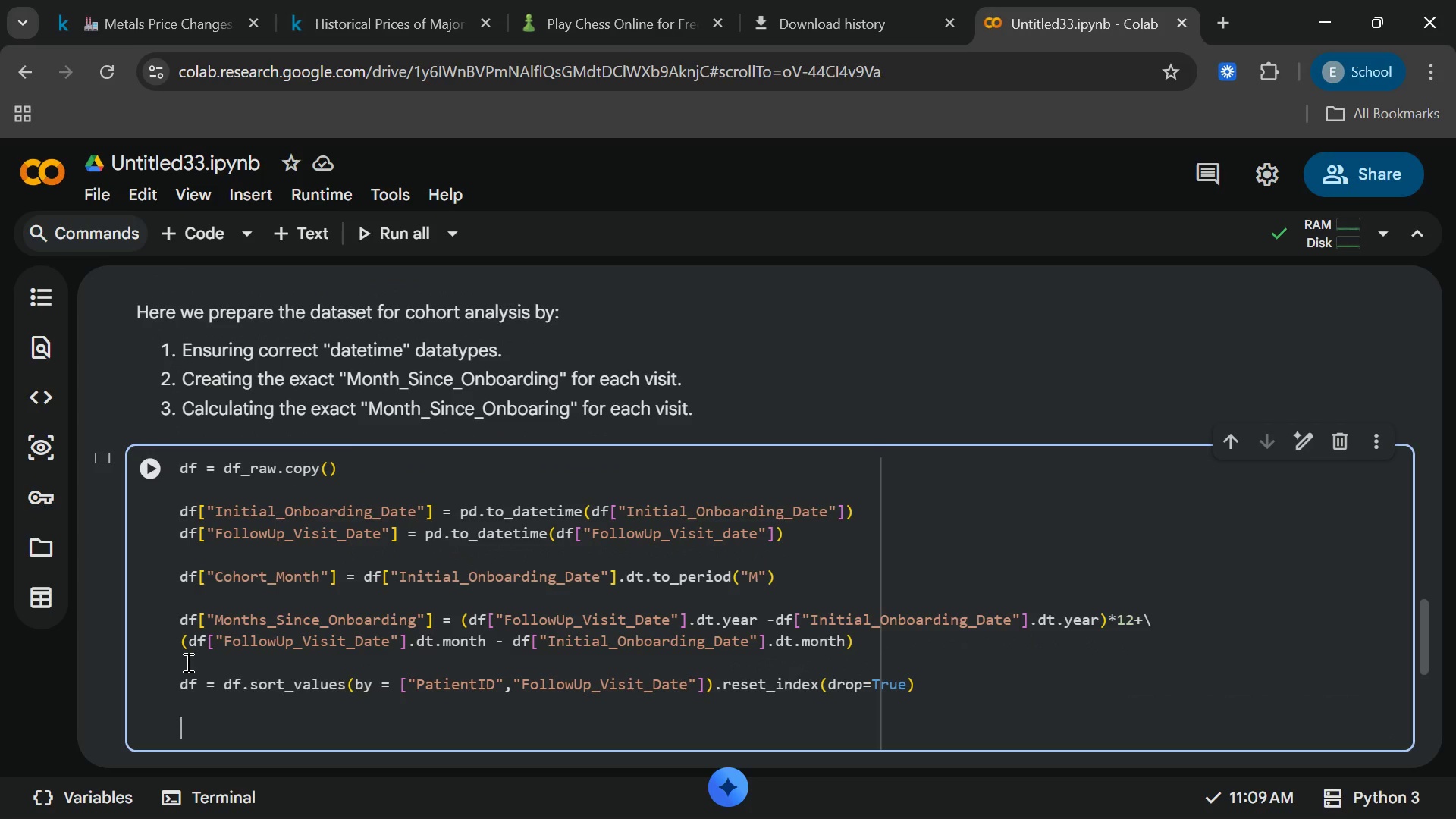 
type(df.head([End])
 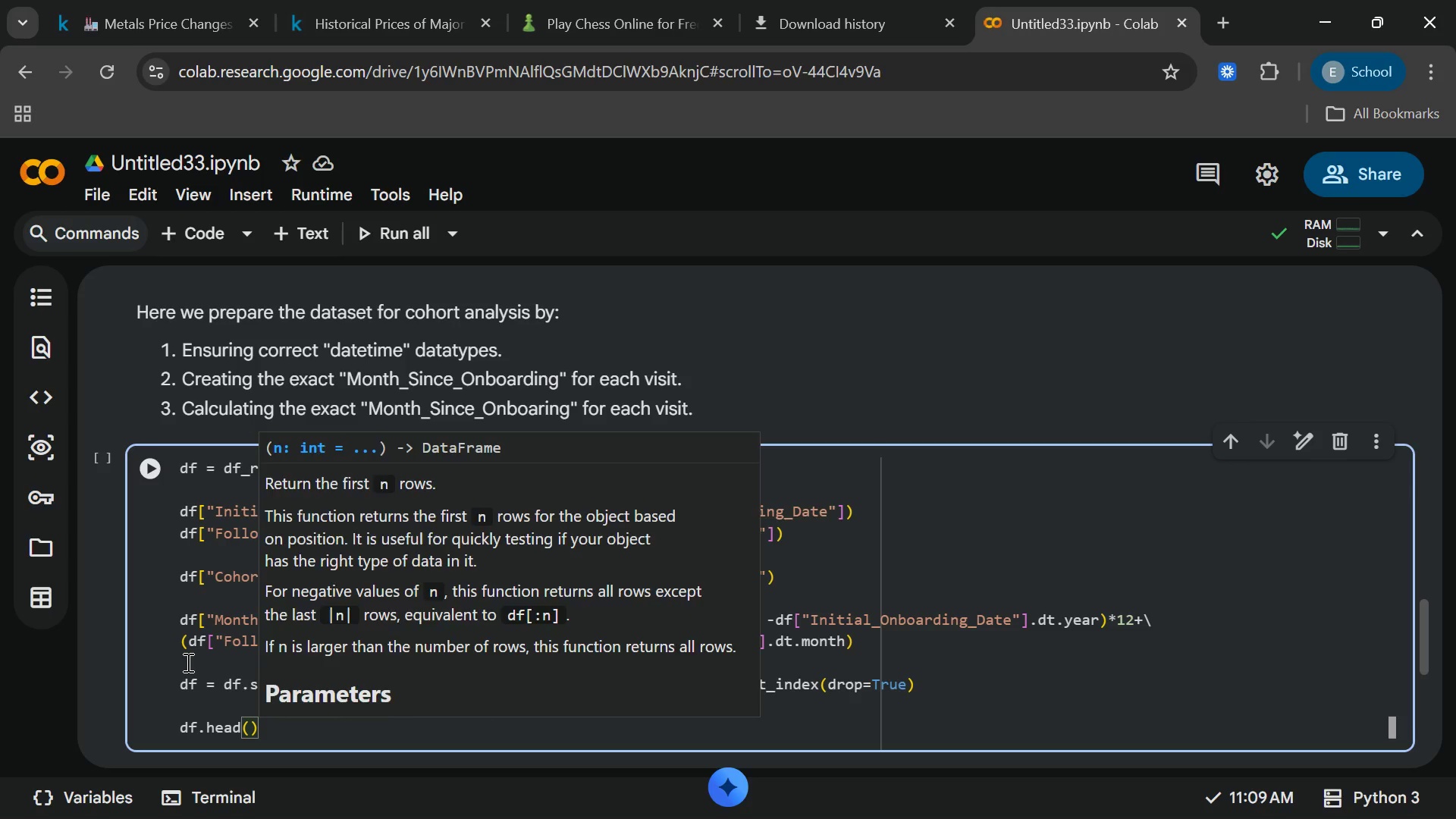 
left_click([153, 469])
 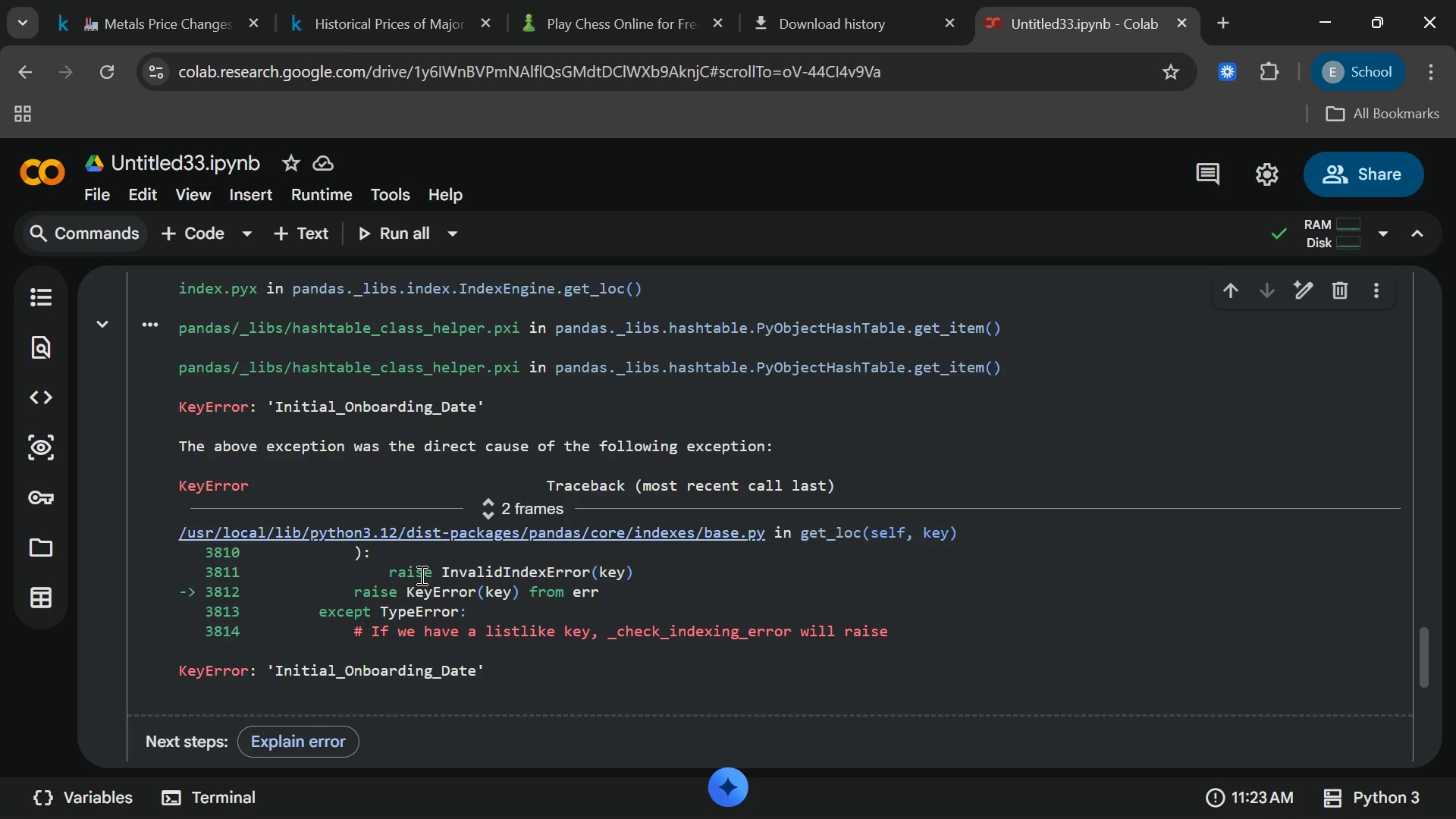 
wait(12.86)
 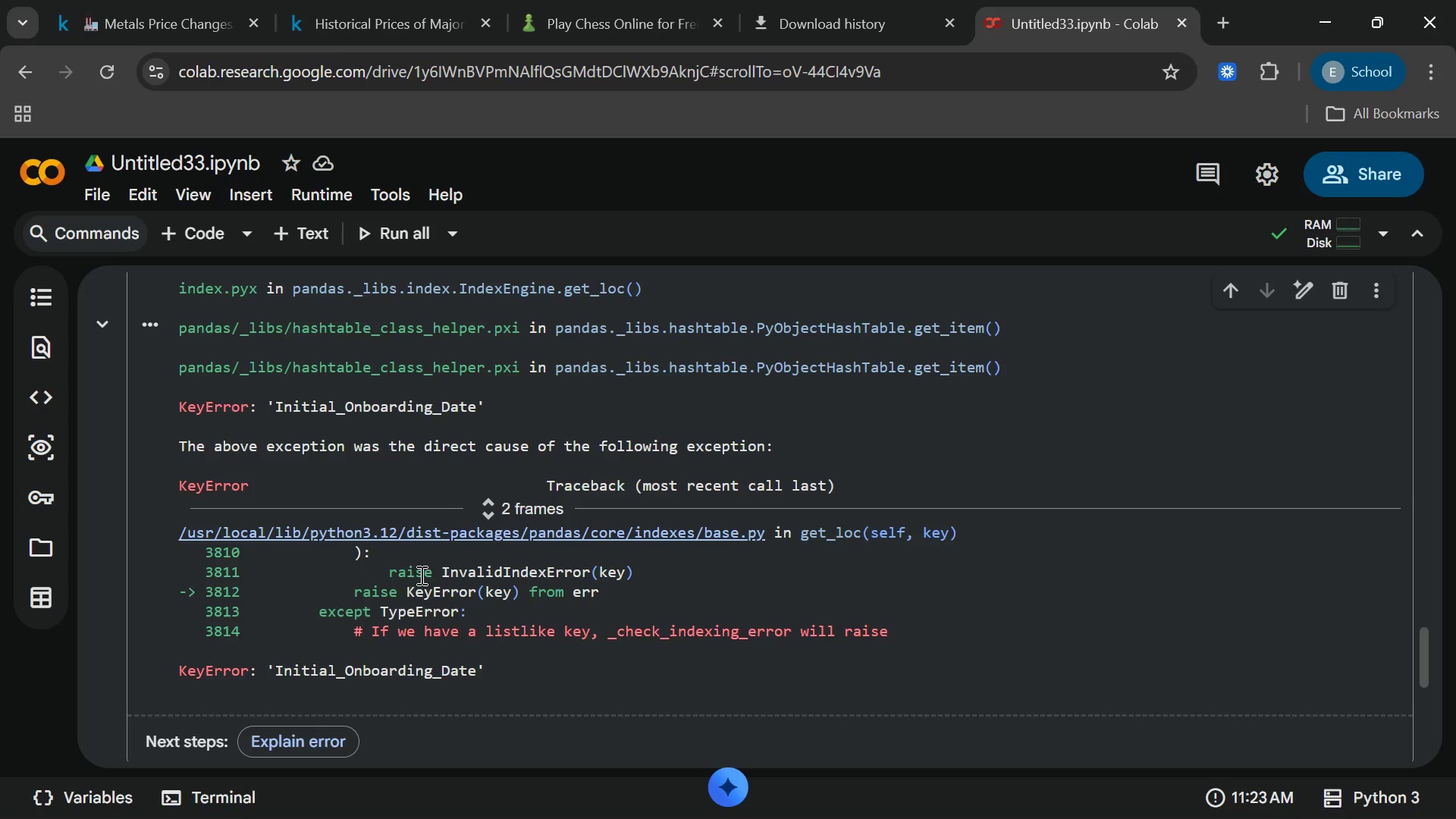 
left_click([1290, 795])
 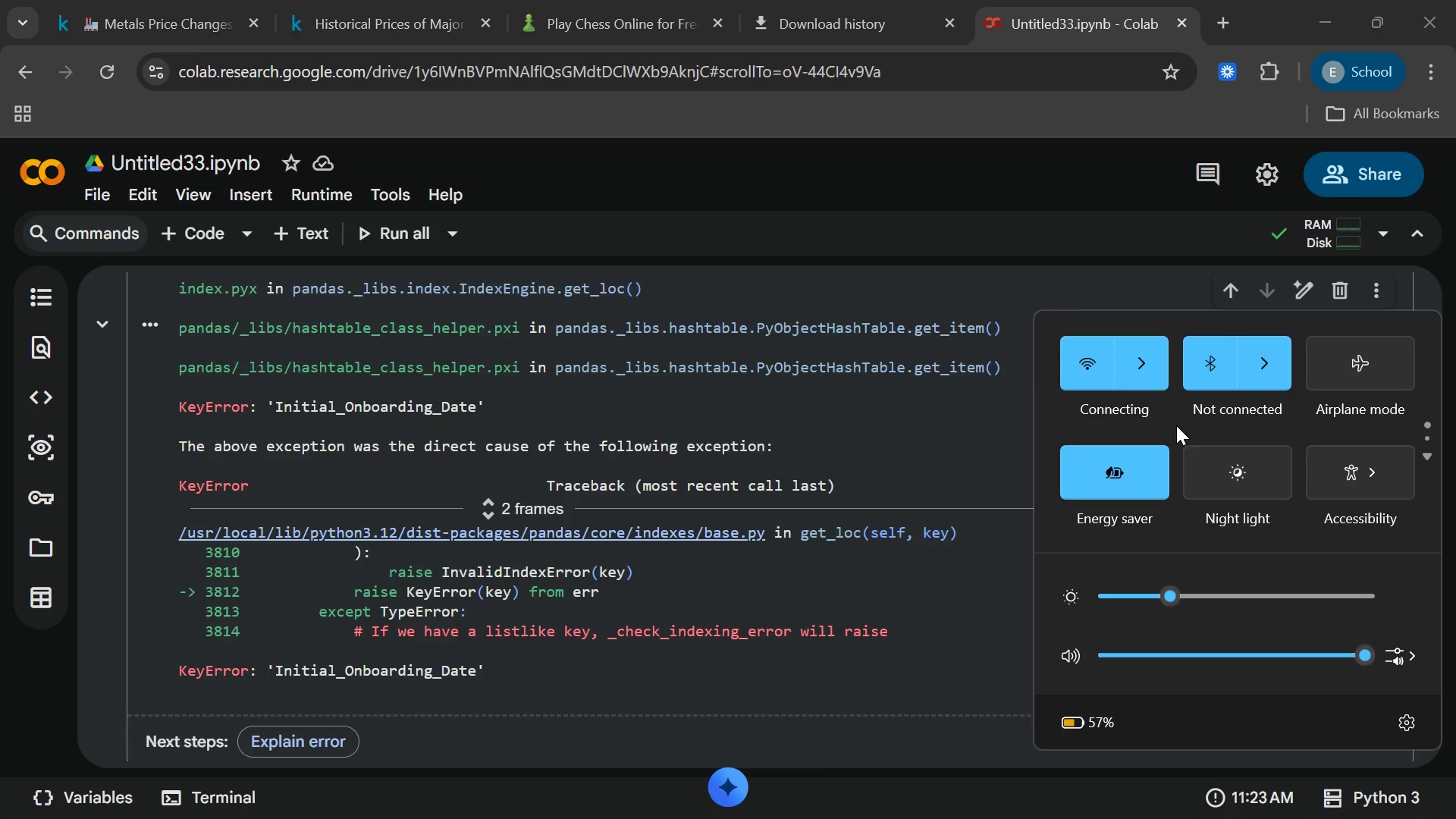 
left_click([1155, 387])
 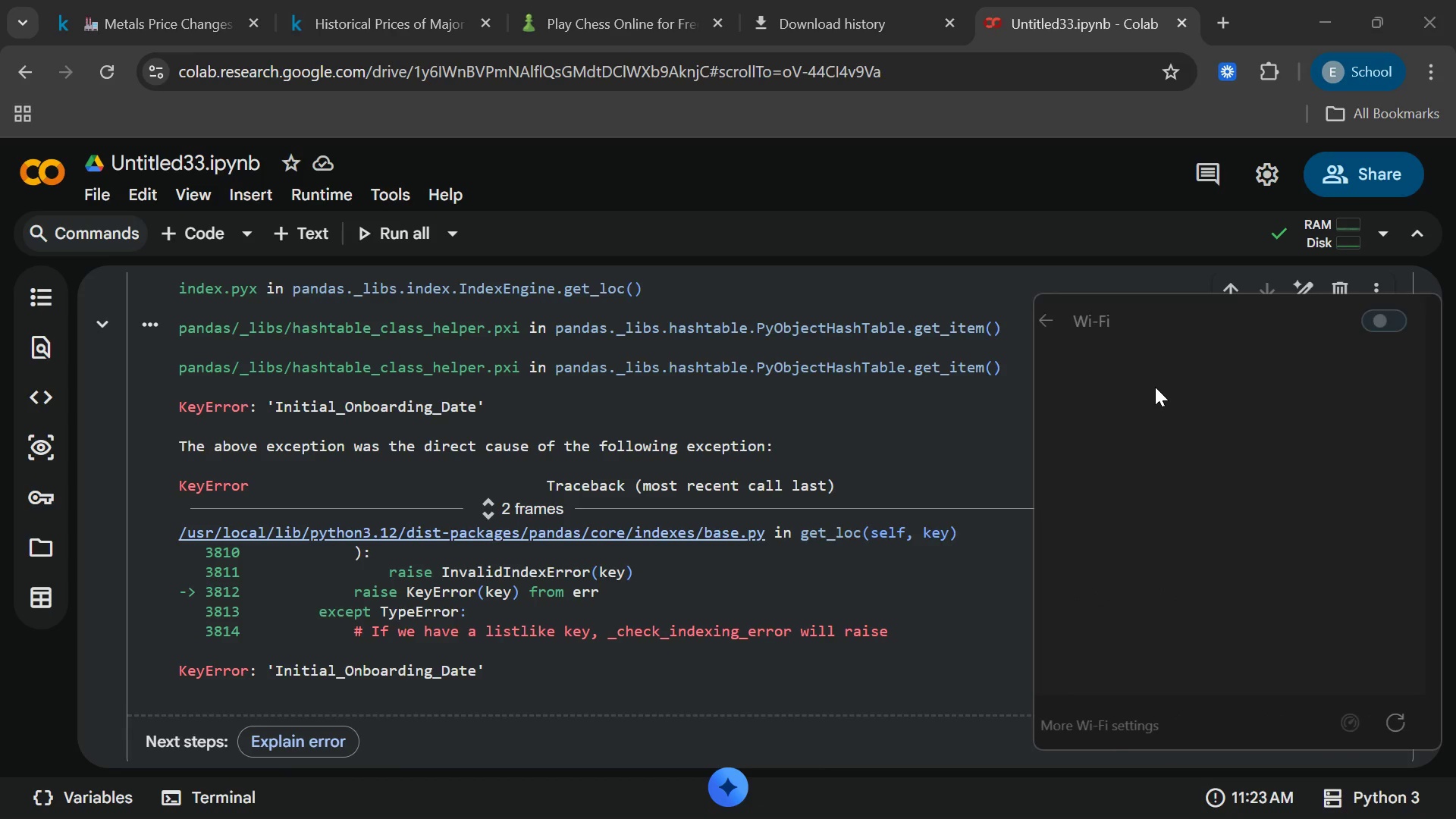 
scroll: coordinate [1155, 387], scroll_direction: up, amount: 6.0
 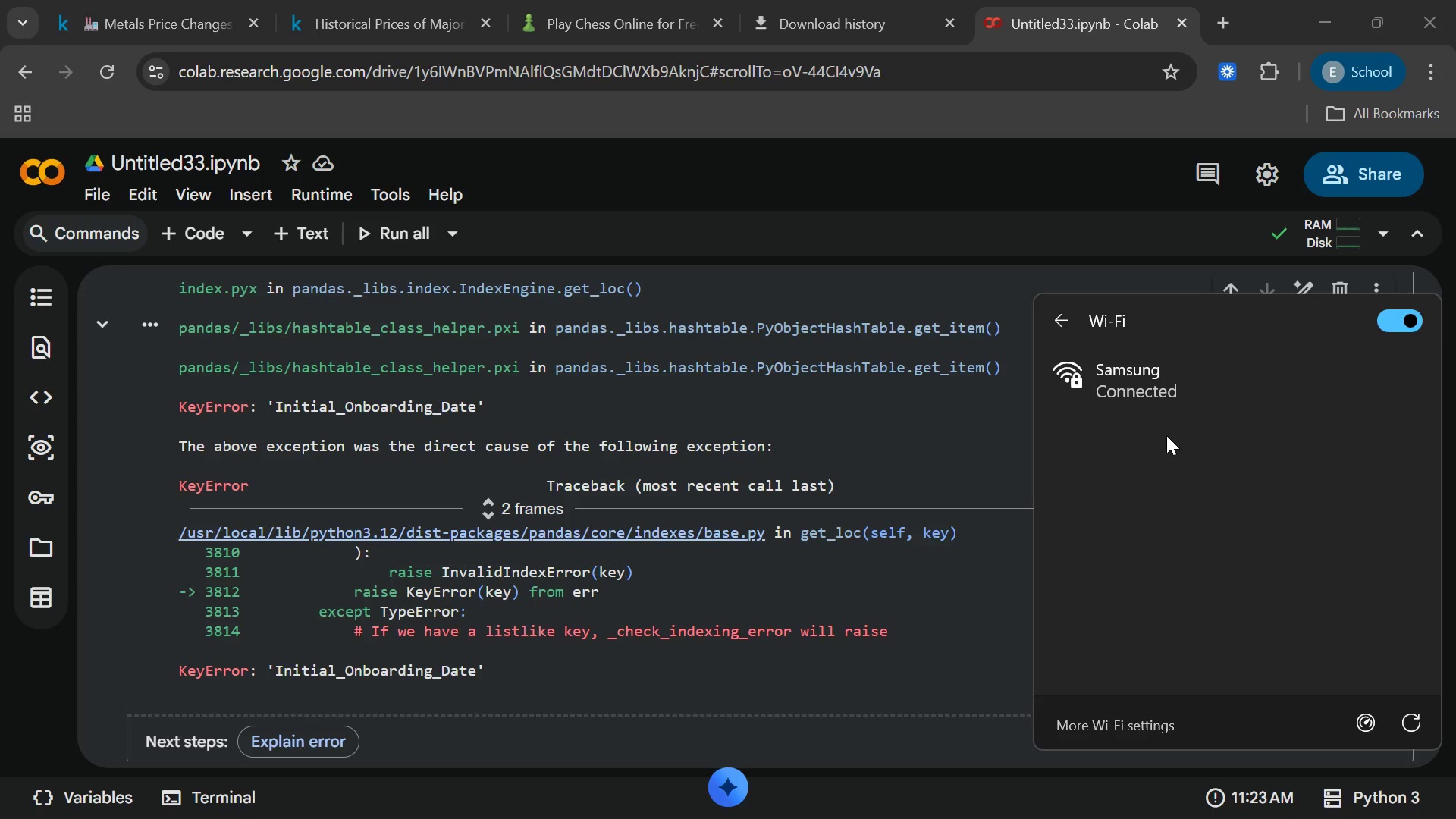 
wait(12.01)
 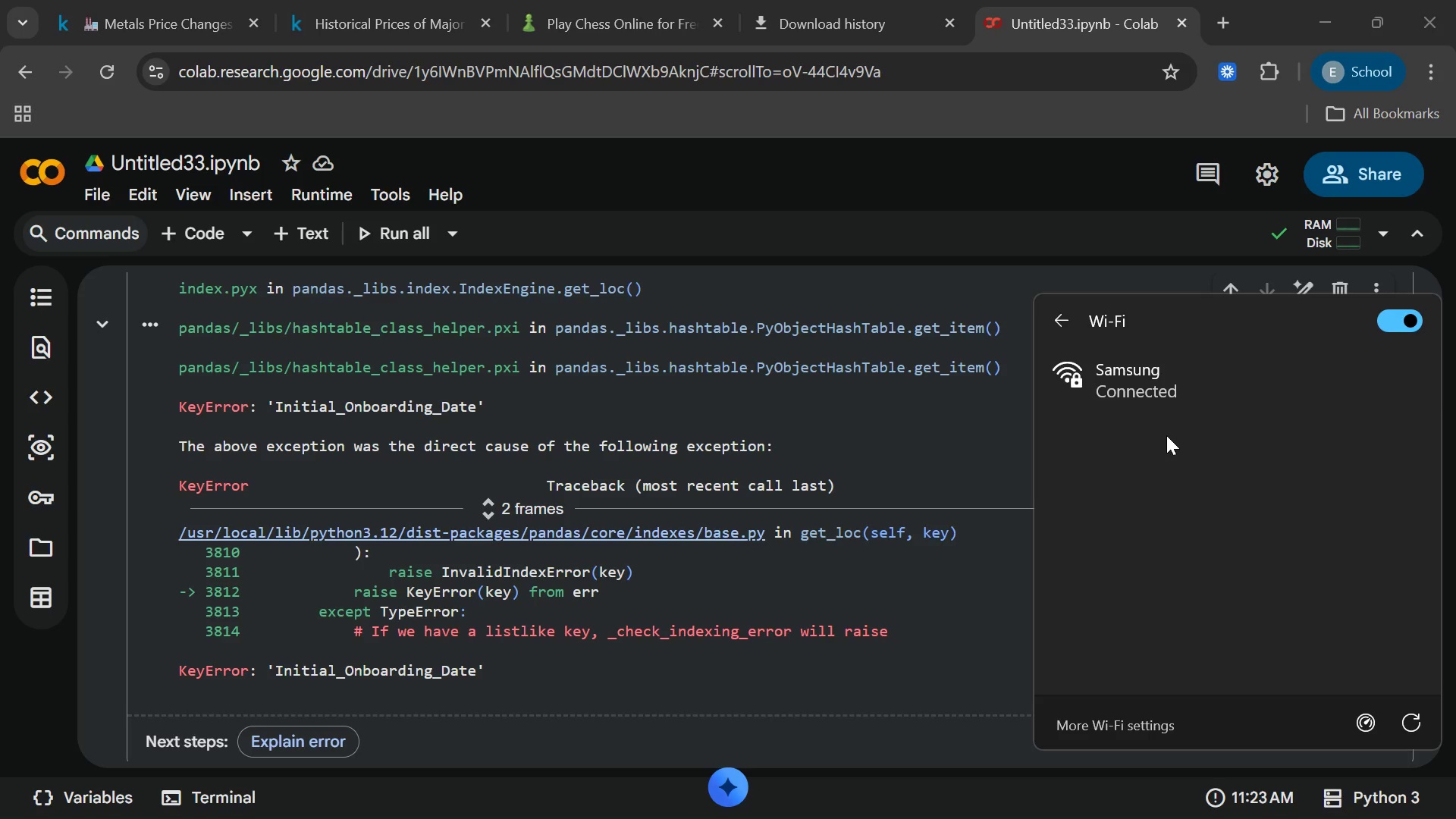 
left_click([1407, 718])
 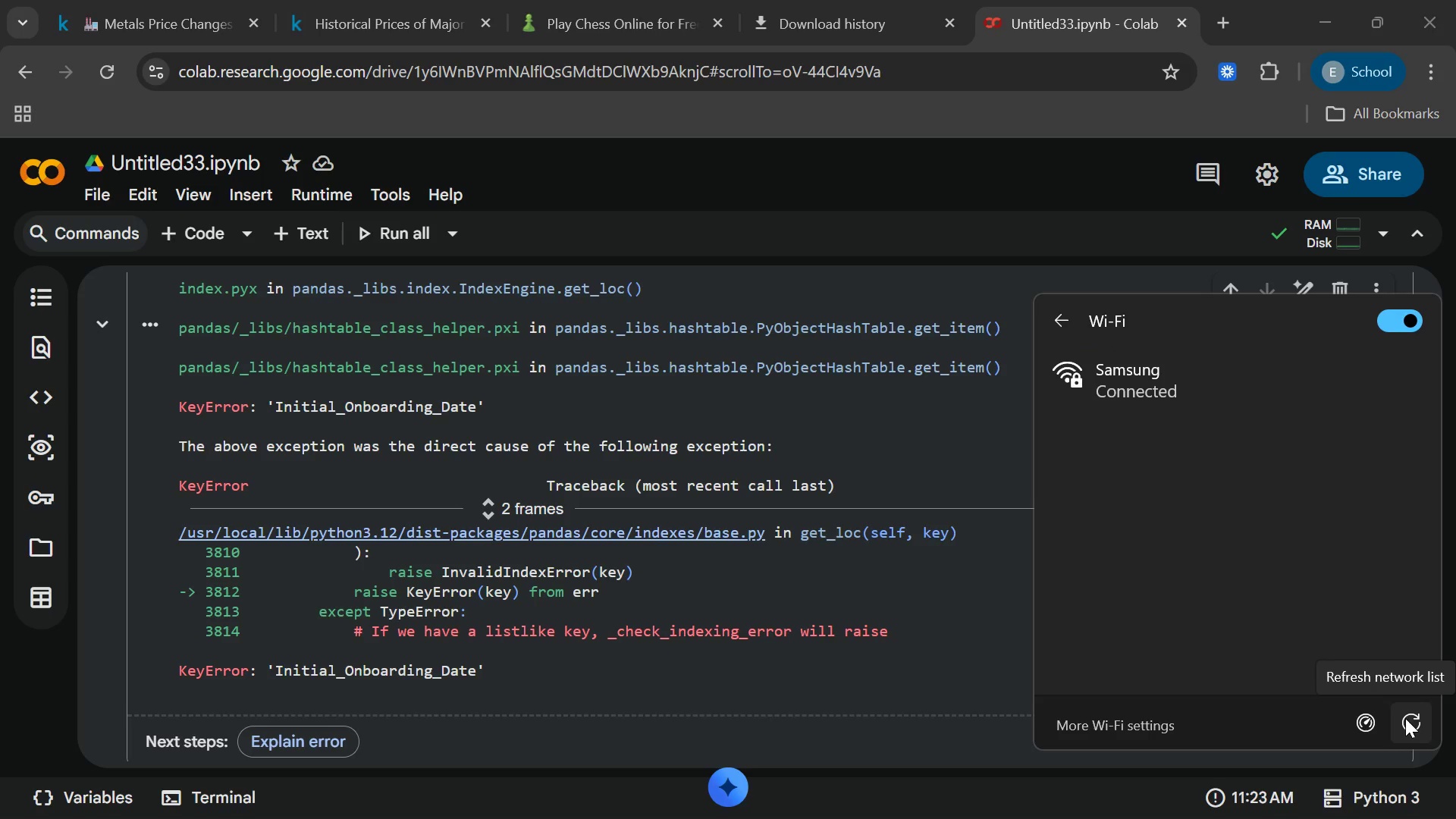 
wait(12.3)
 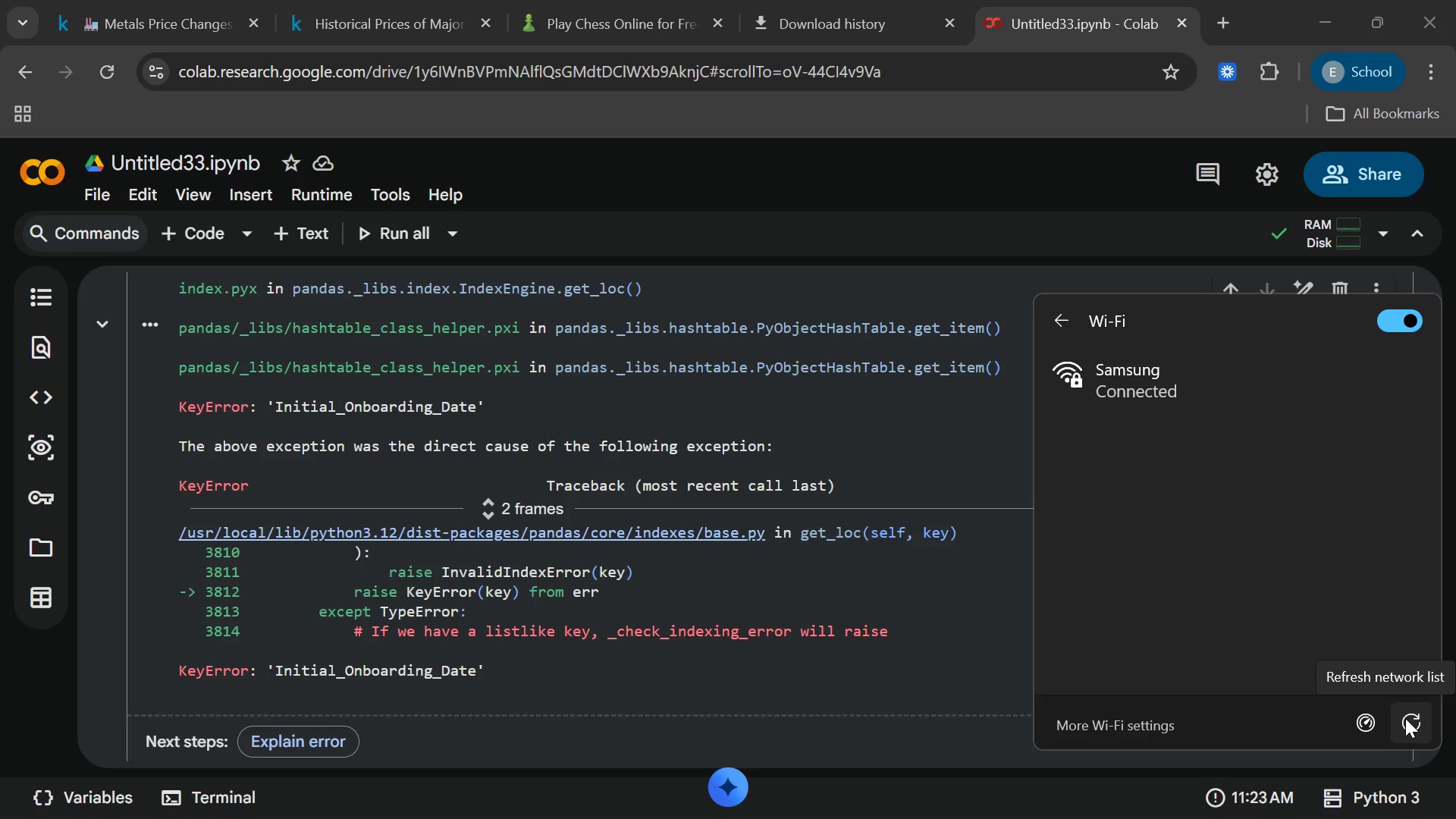 
left_click([1335, 800])
 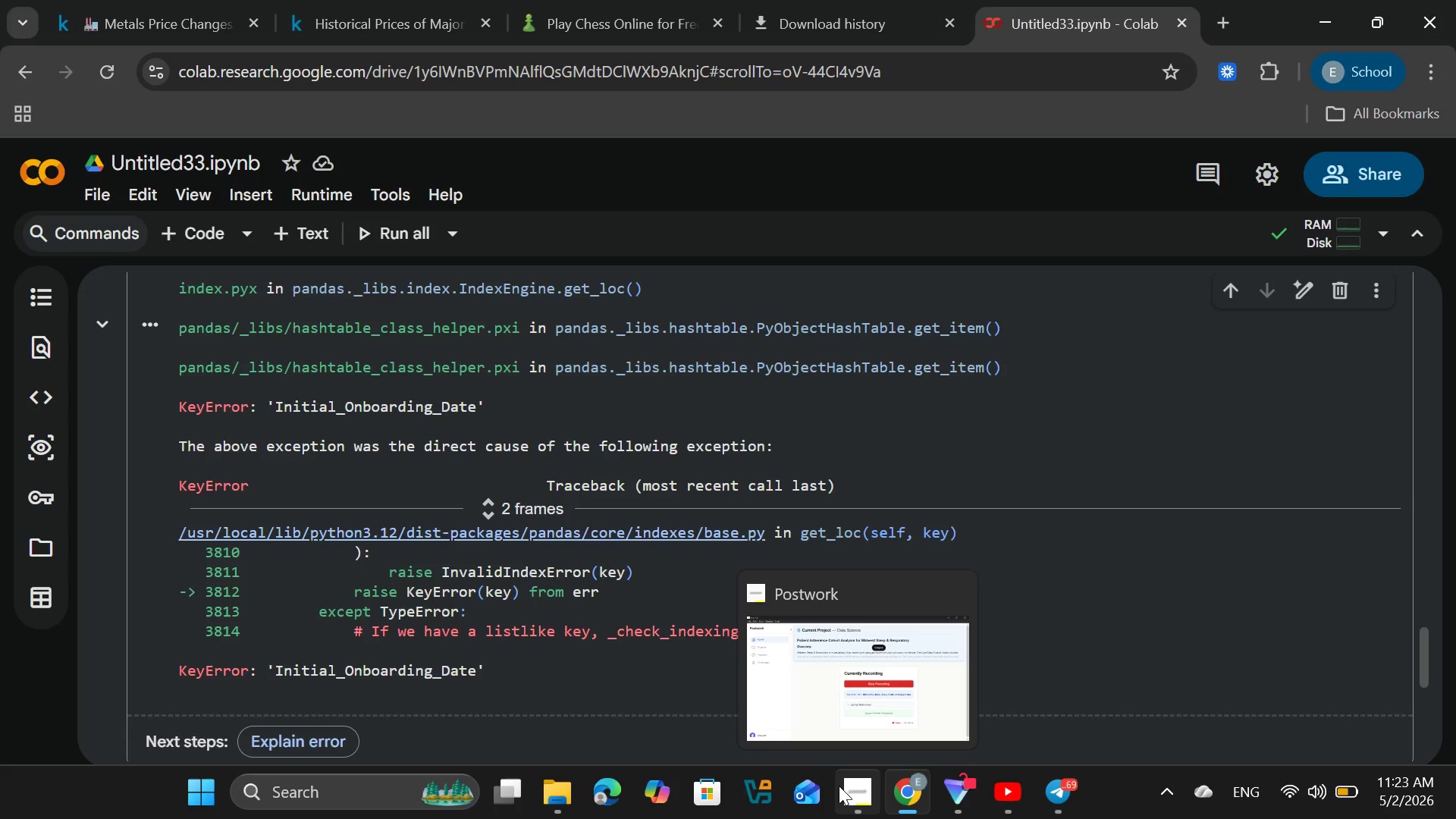 
left_click([843, 790])